 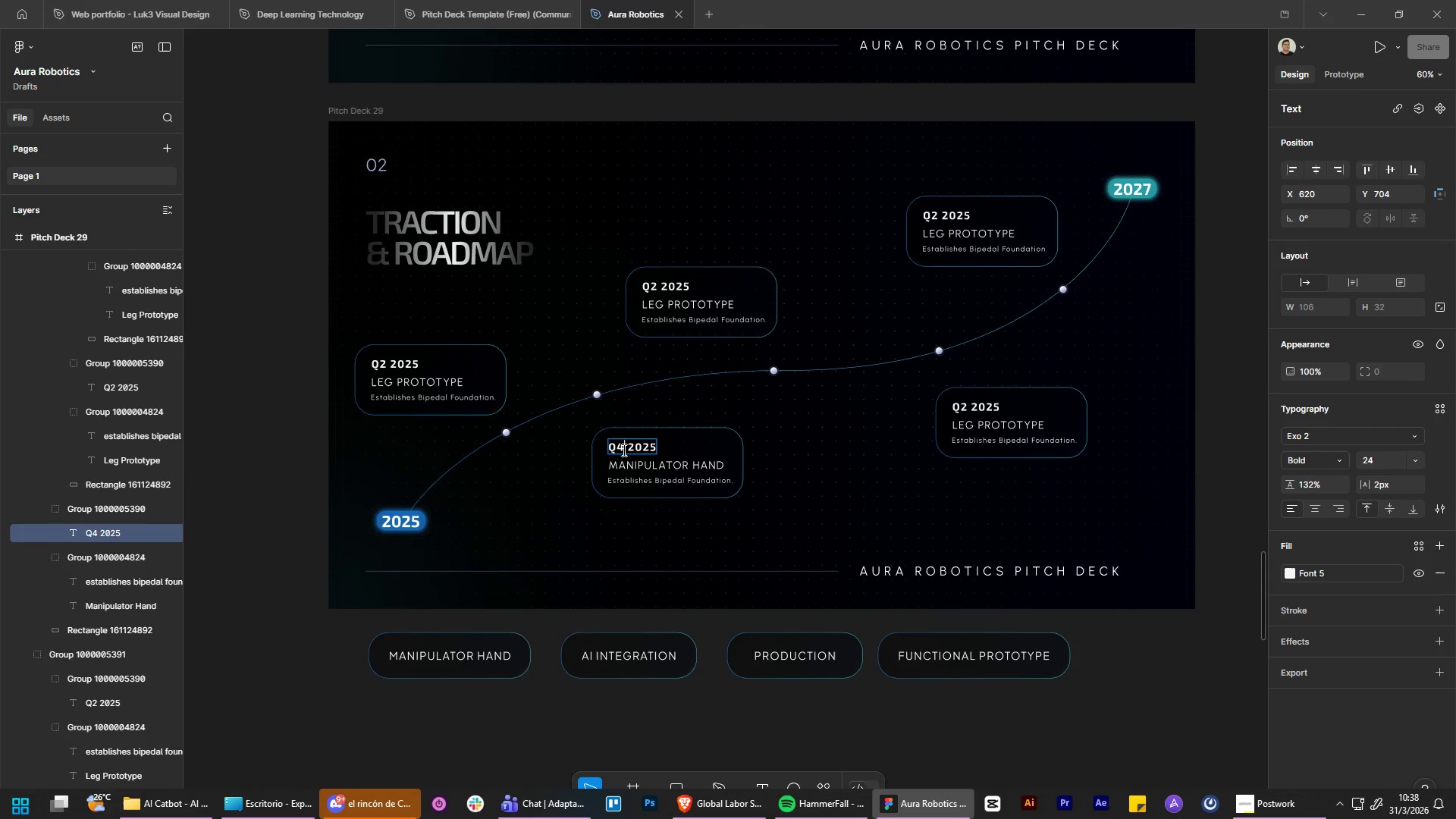 
left_click([731, 818])
 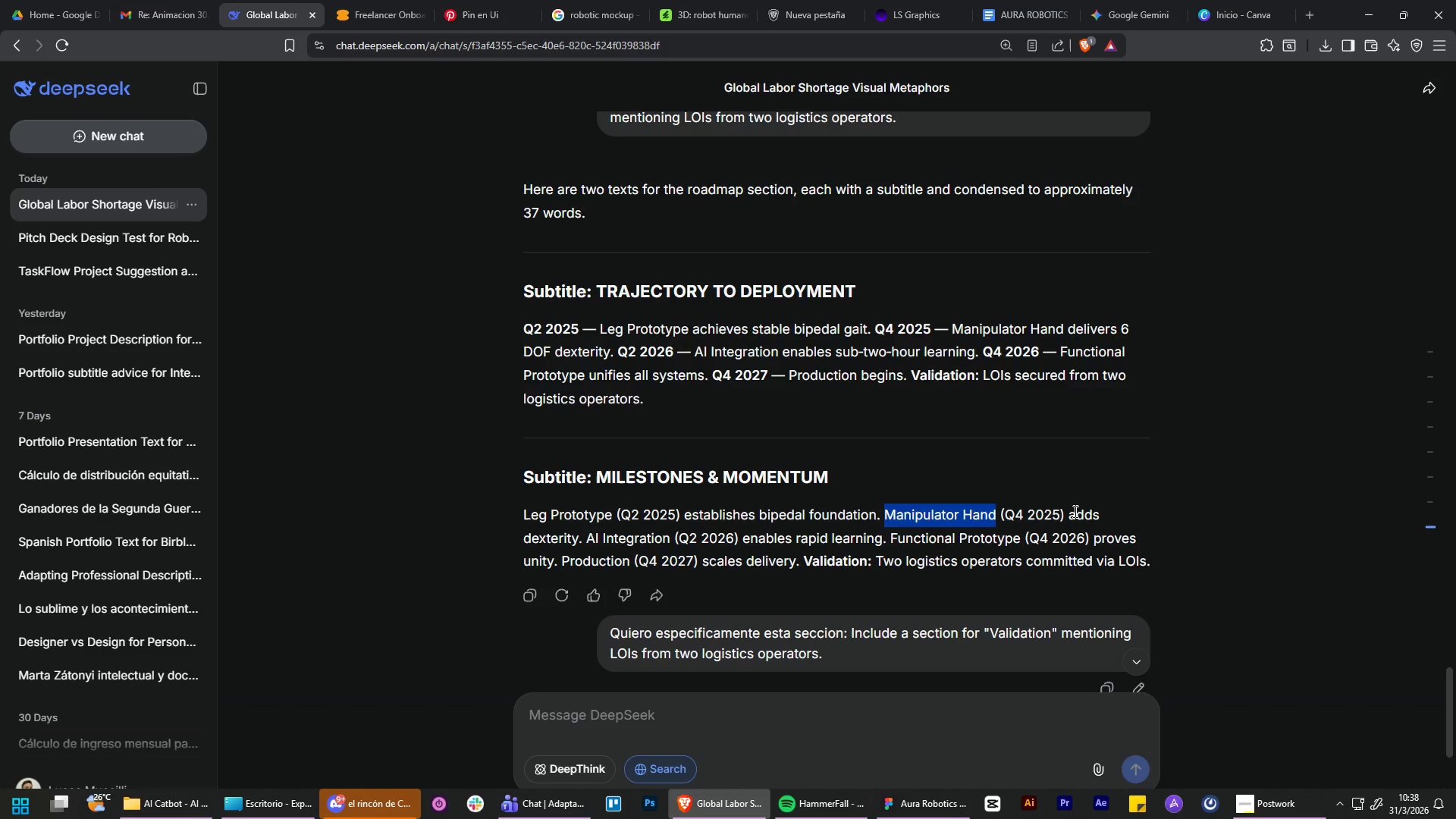 
left_click_drag(start_coordinate=[1068, 513], to_coordinate=[663, 535])
 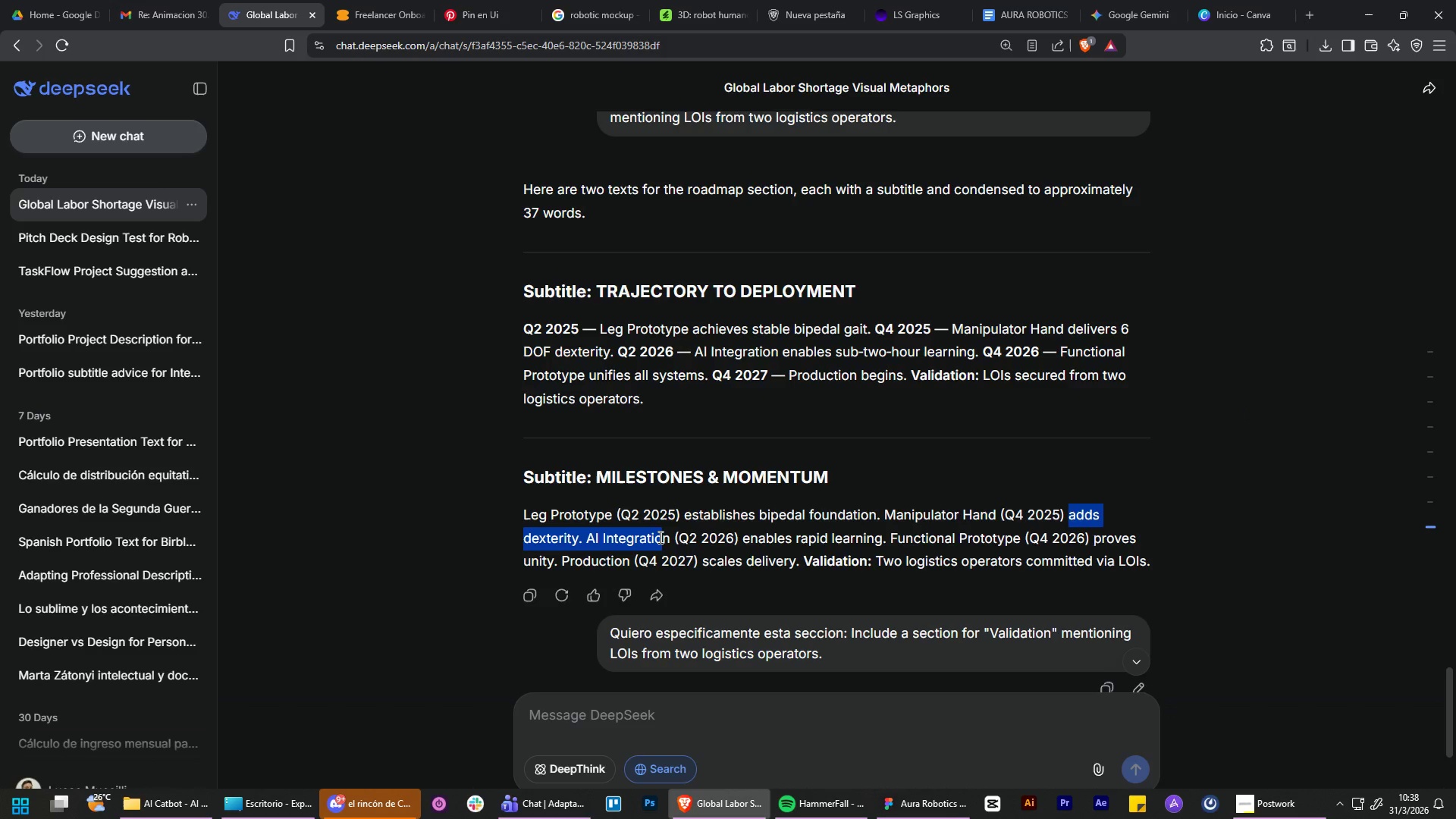 
key(Control+C)
 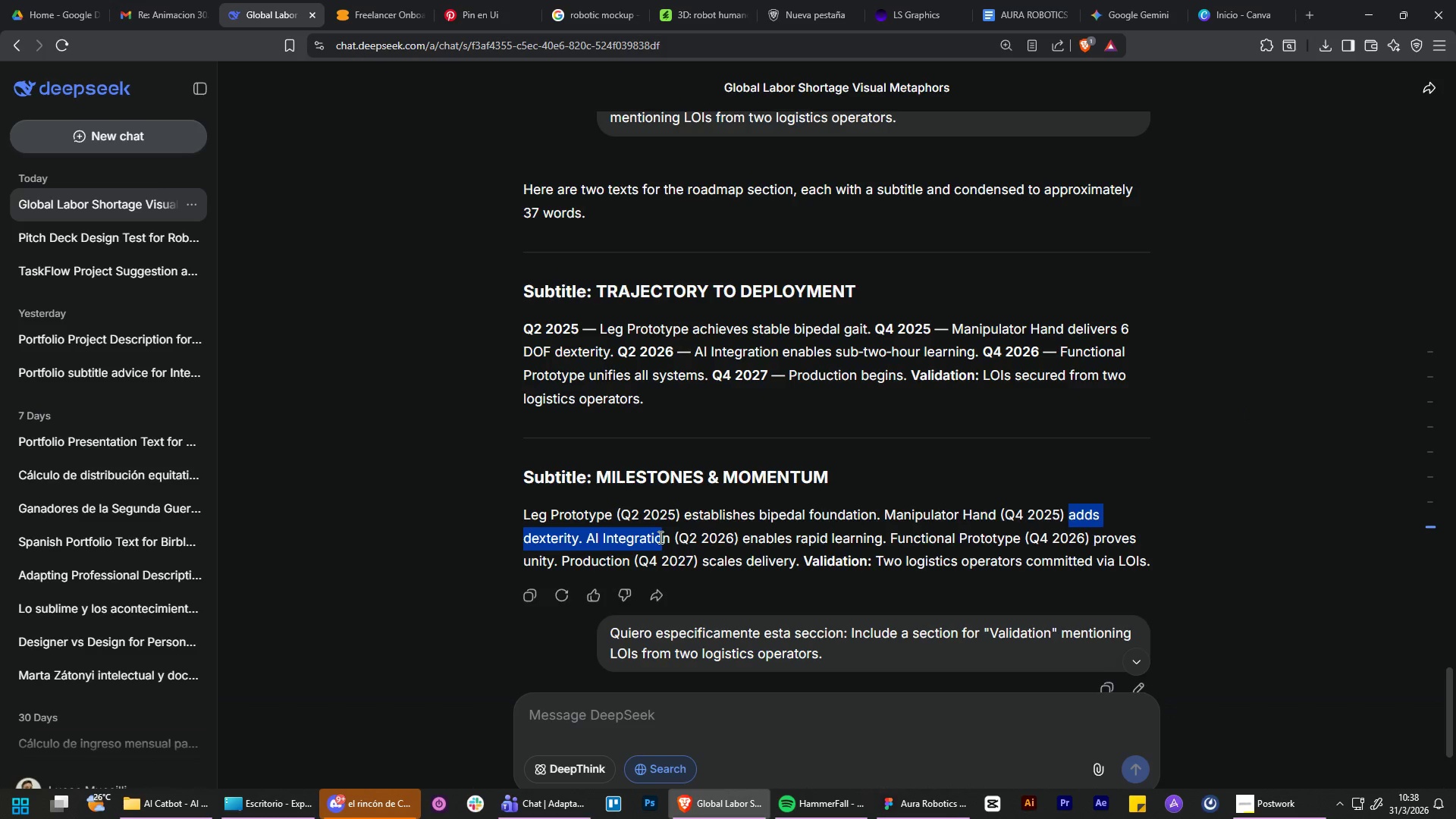 
key(Control+C)
 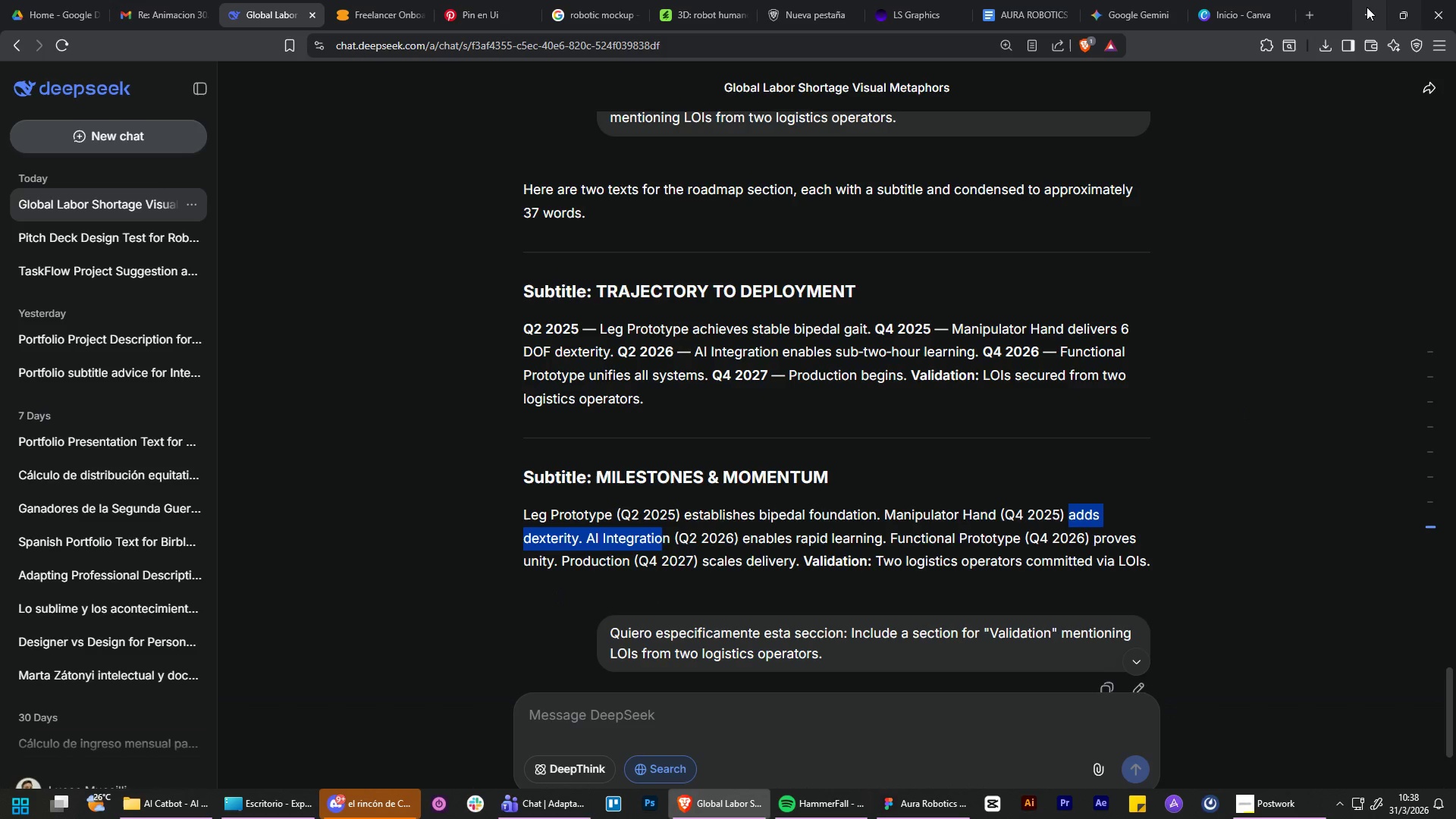 
left_click([1367, 7])
 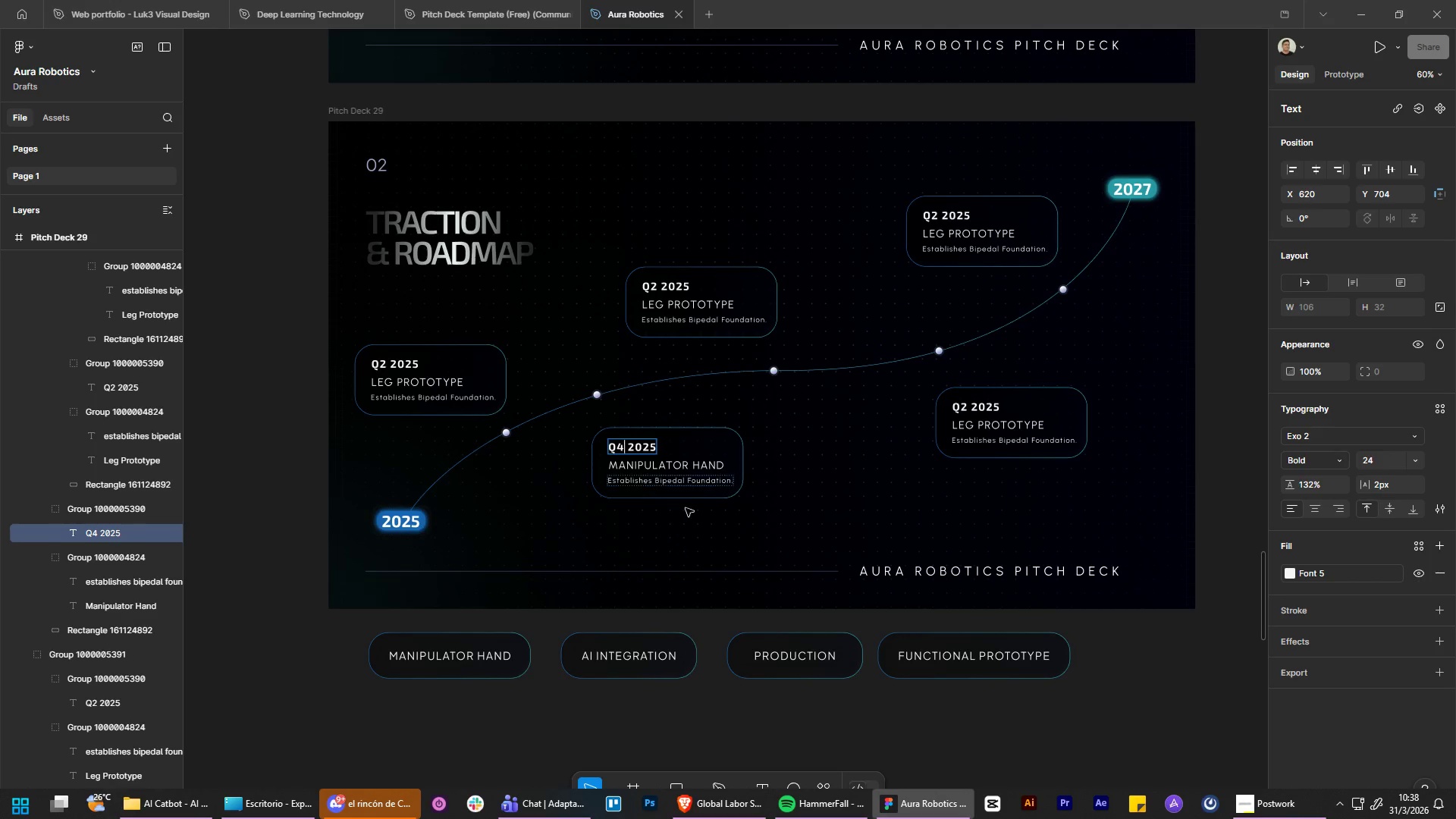 
hold_key(key=ControlLeft, duration=0.31)
hold_key(key=AltLeft, duration=0.31)
scroll: coordinate [676, 527], scroll_direction: up, amount: 3.0
 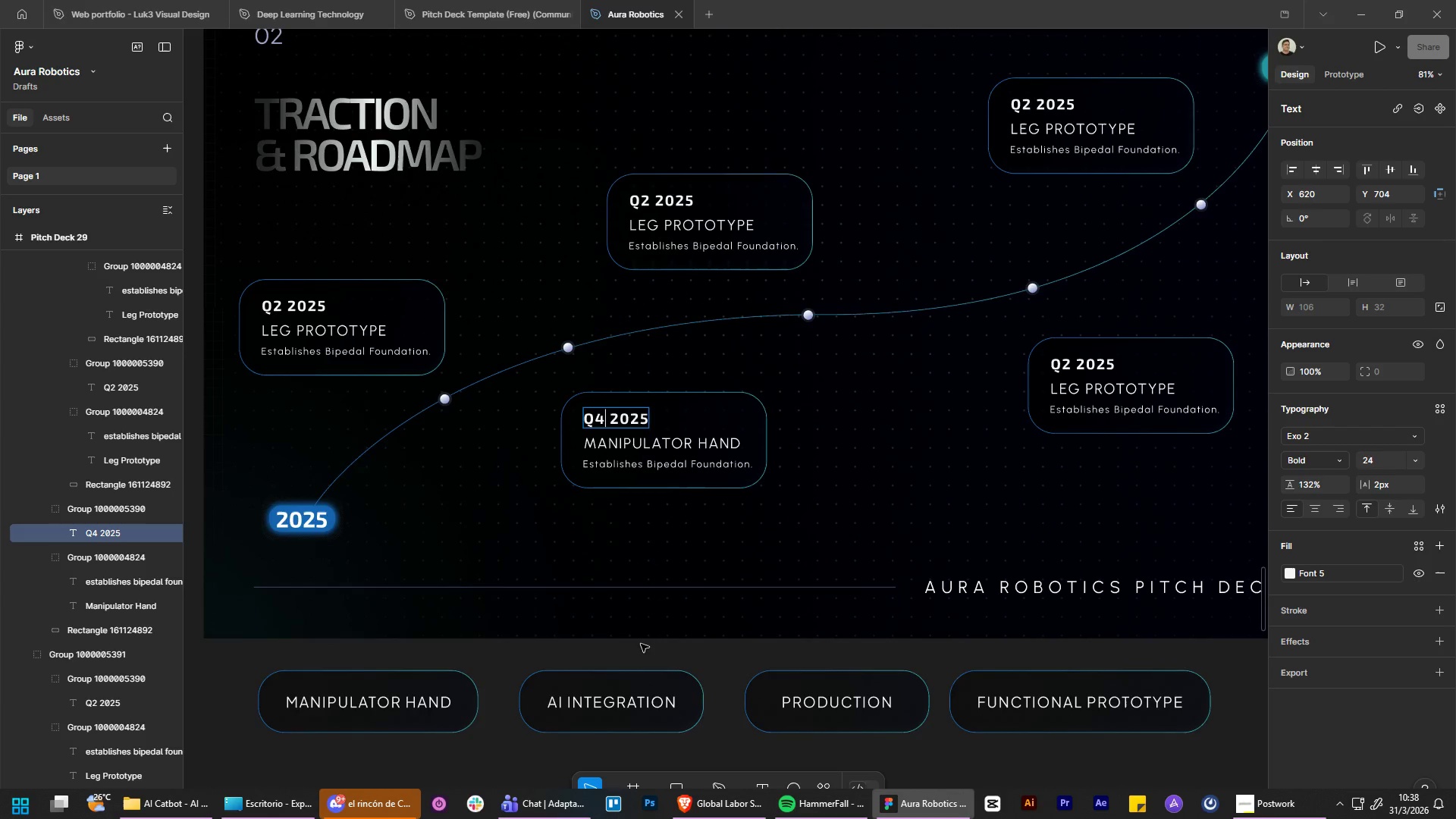 
left_click([642, 646])
 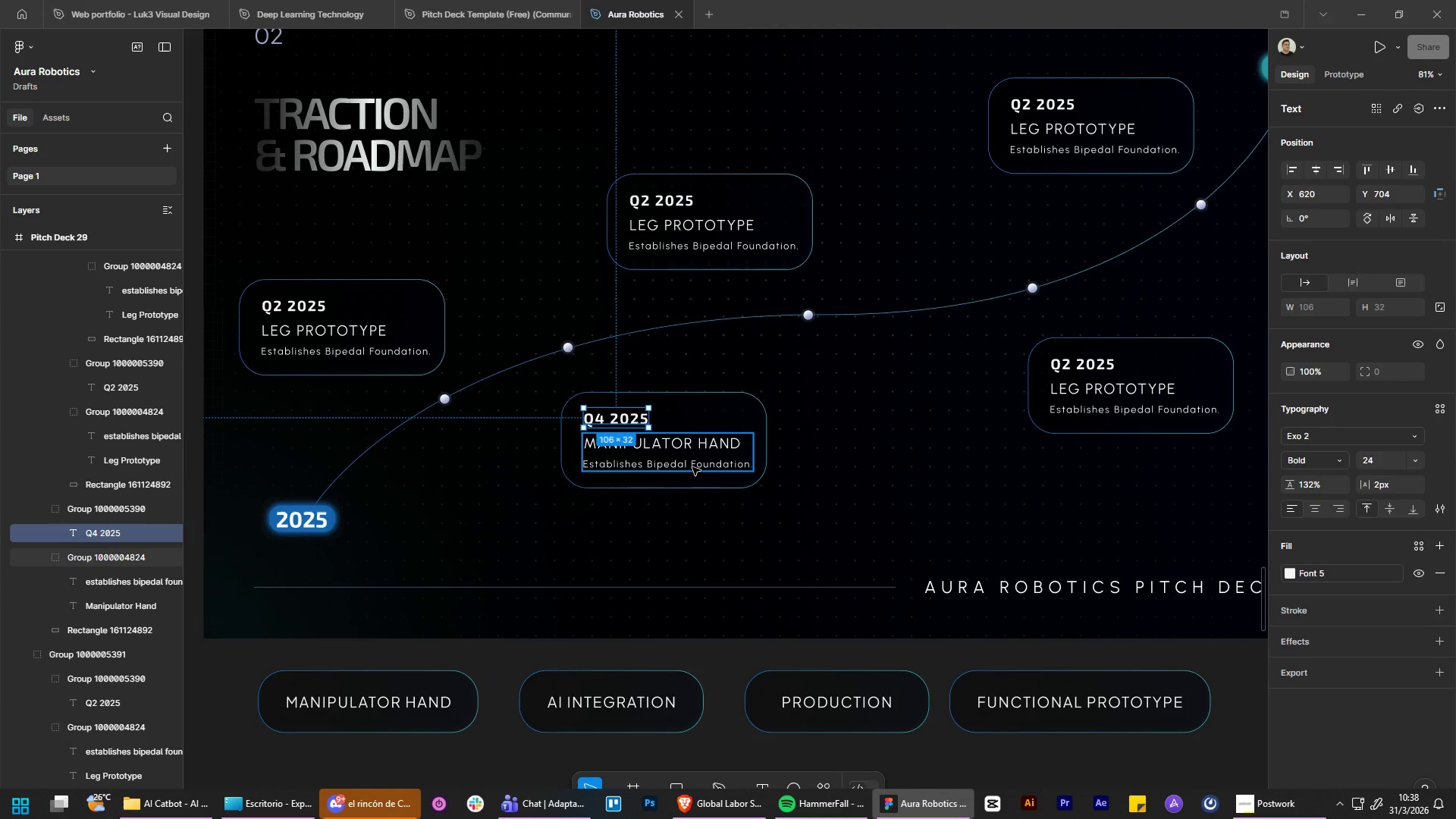 
double_click([692, 467])
 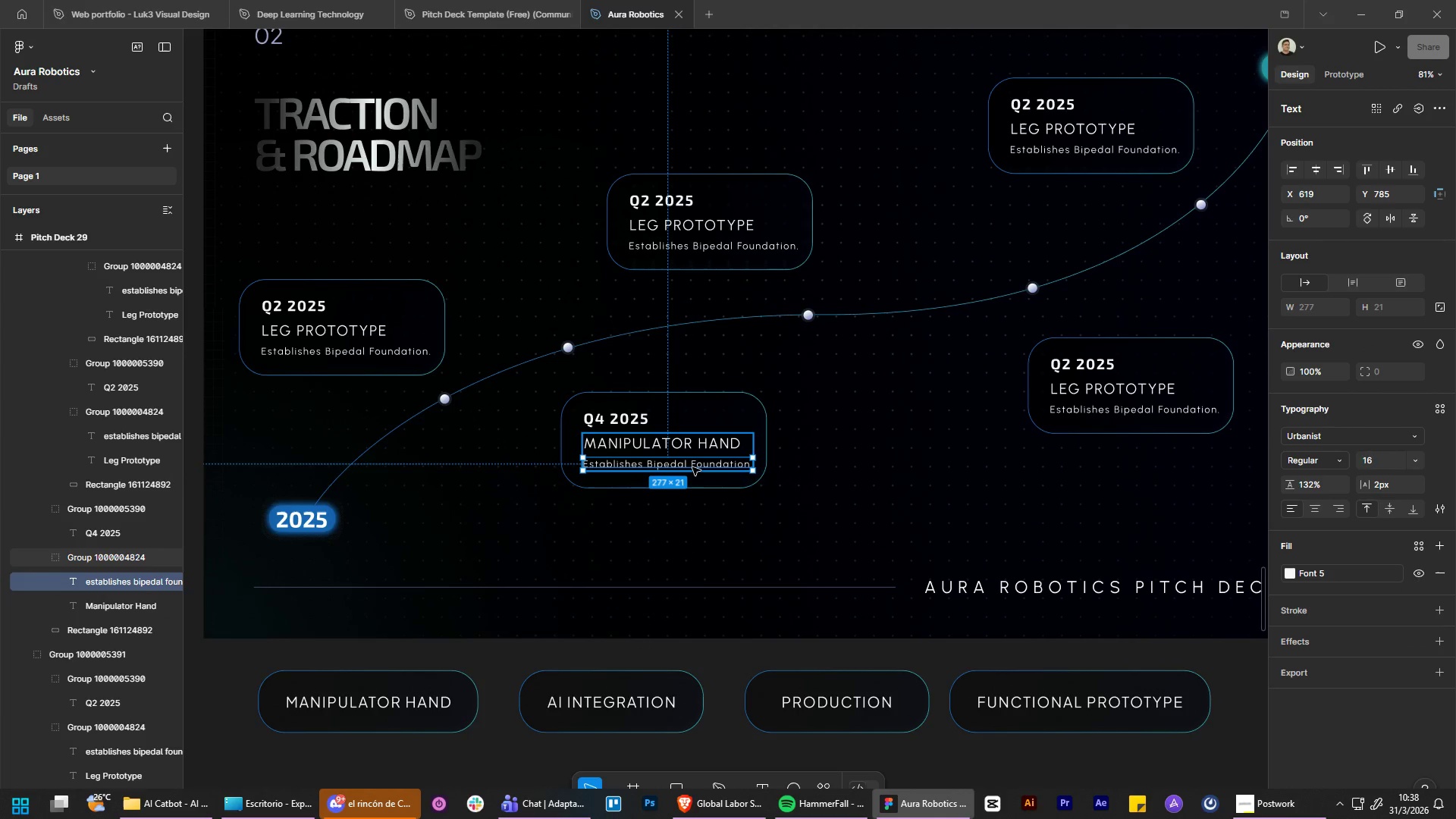 
triple_click([692, 467])
 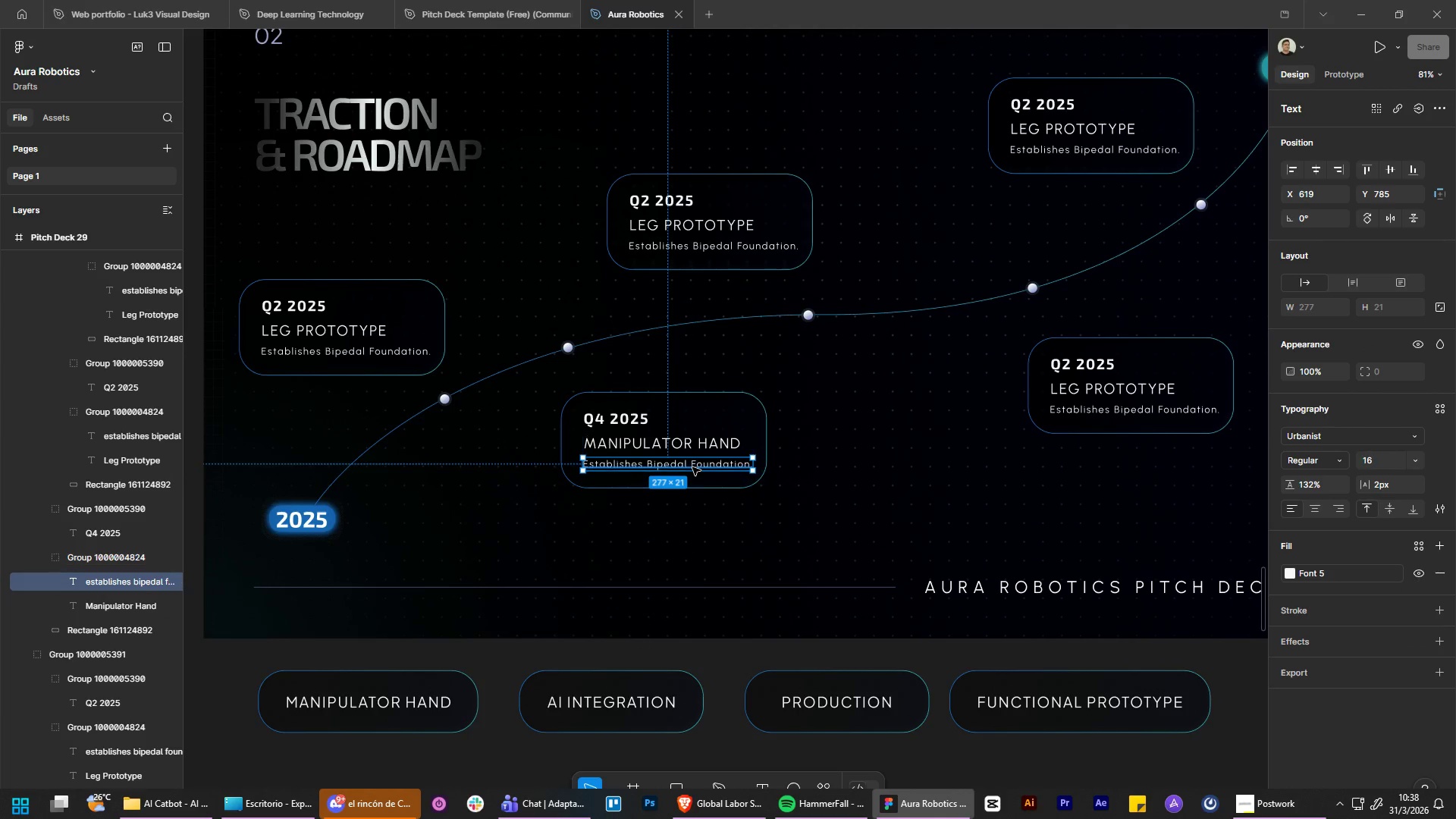 
triple_click([692, 467])
 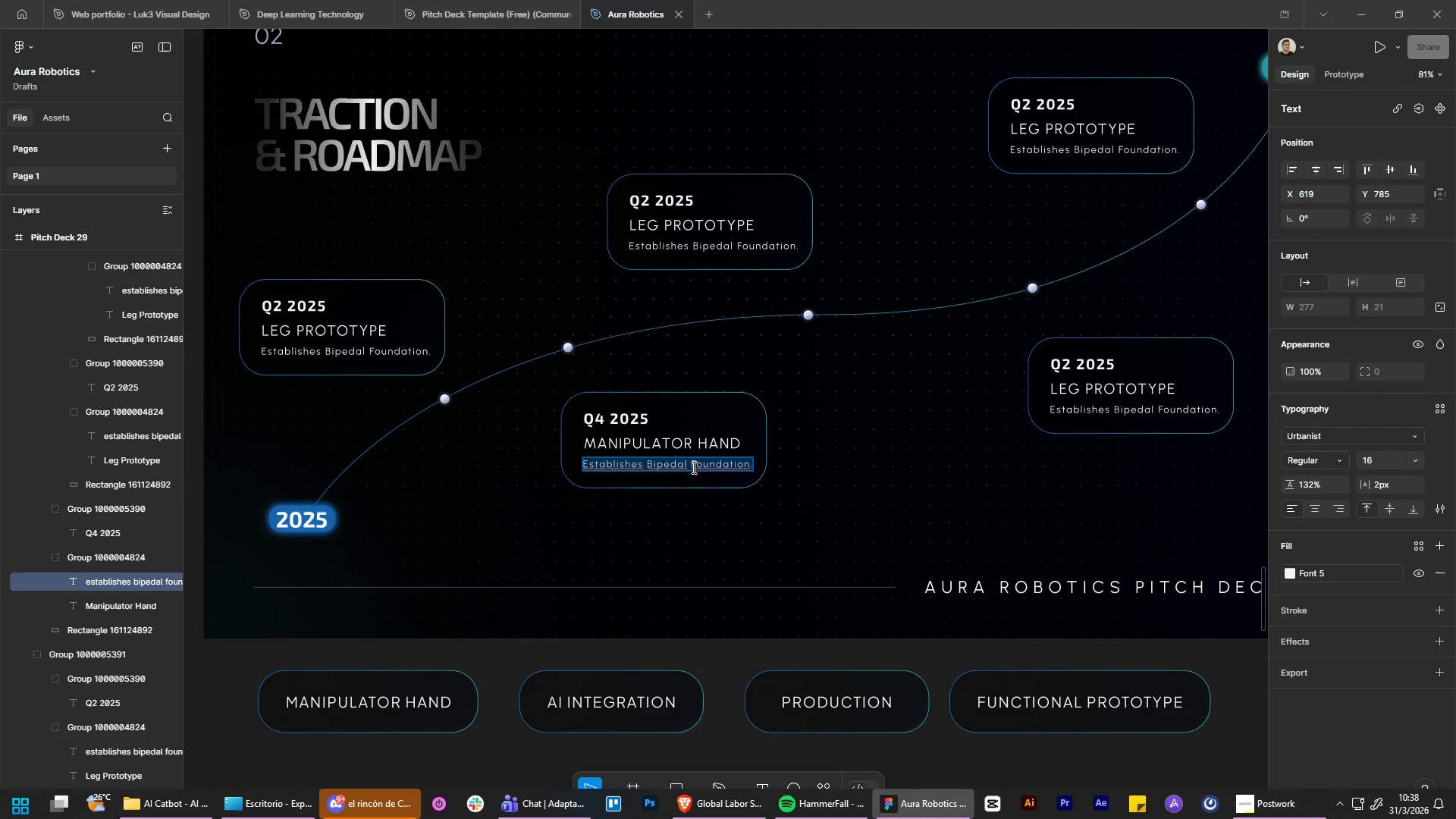 
key(Control+V)
 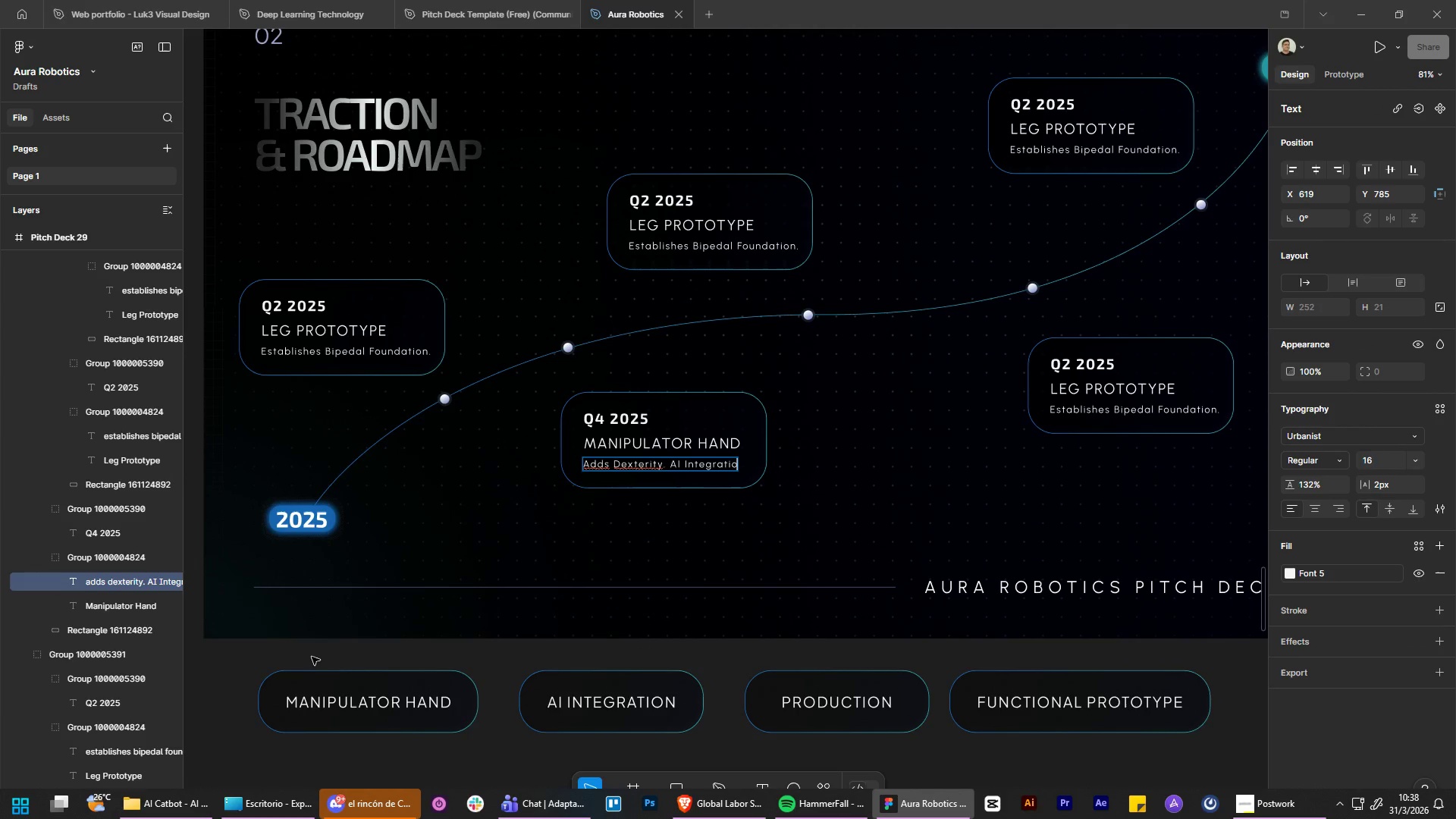 
double_click([312, 656])
 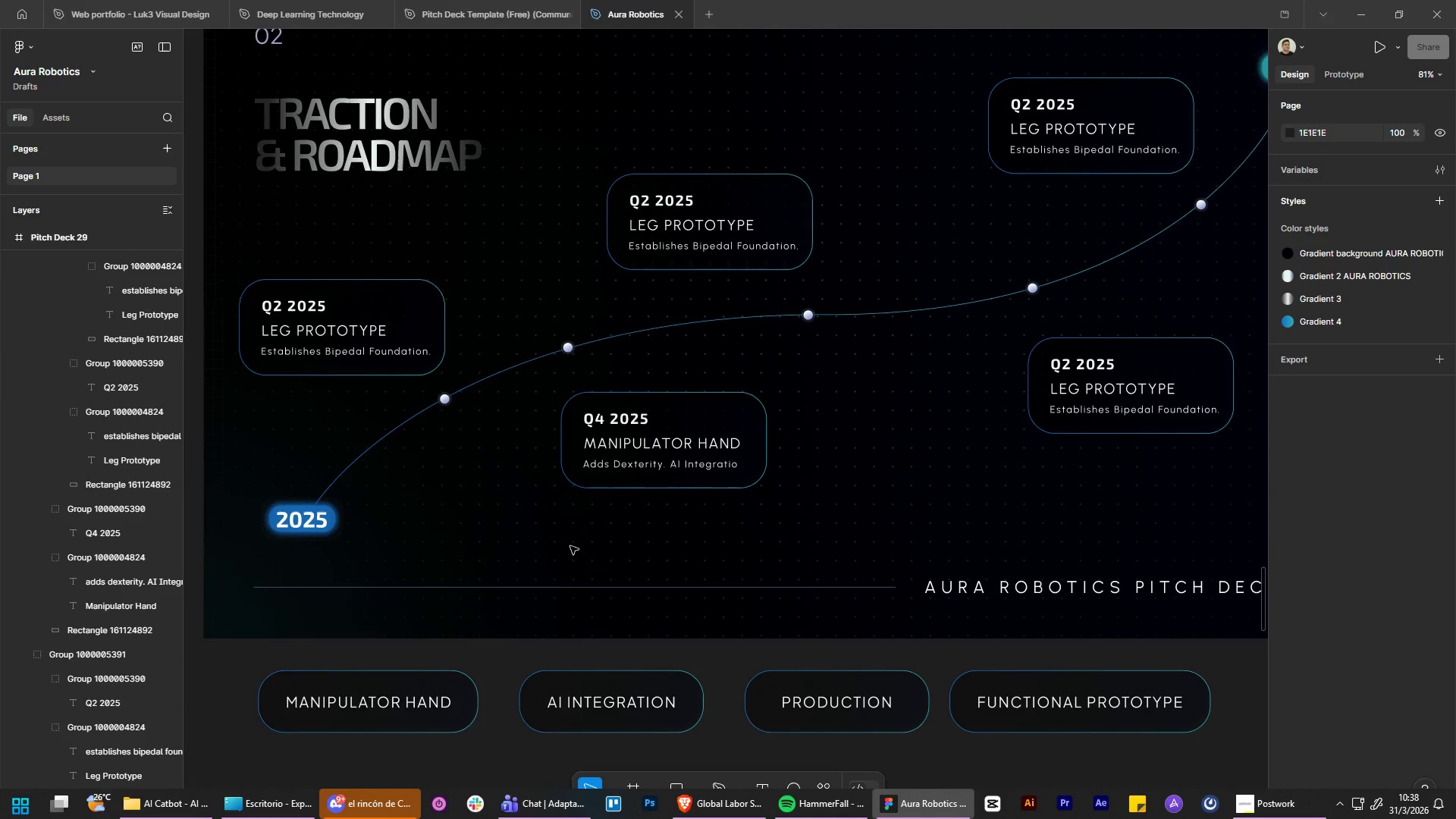 
hold_key(key=ControlLeft, duration=1.24)
hold_key(key=AltLeft, duration=1.2)
scroll: coordinate [742, 471], scroll_direction: down, amount: 1.0
 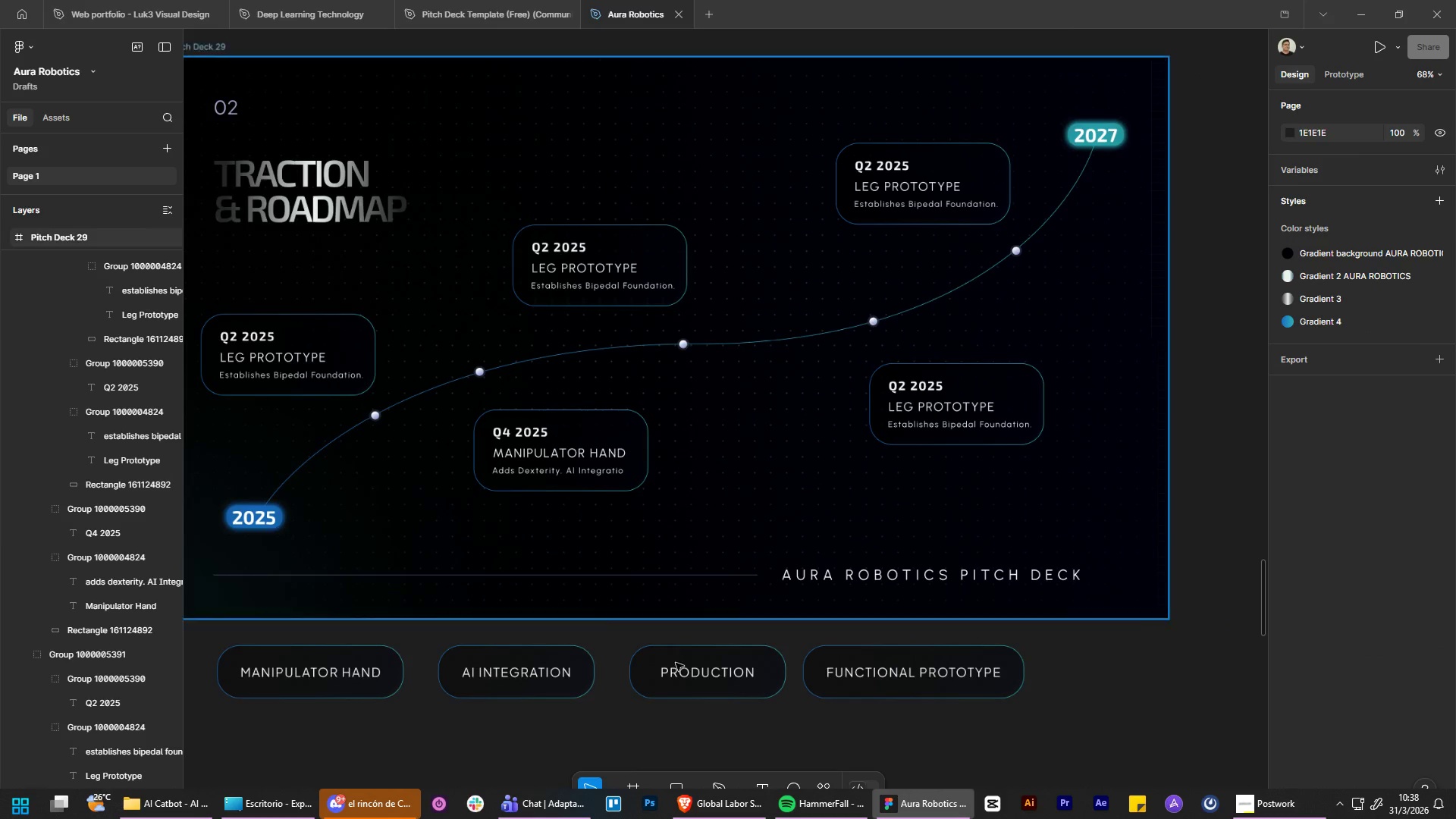 
left_click([719, 813])
 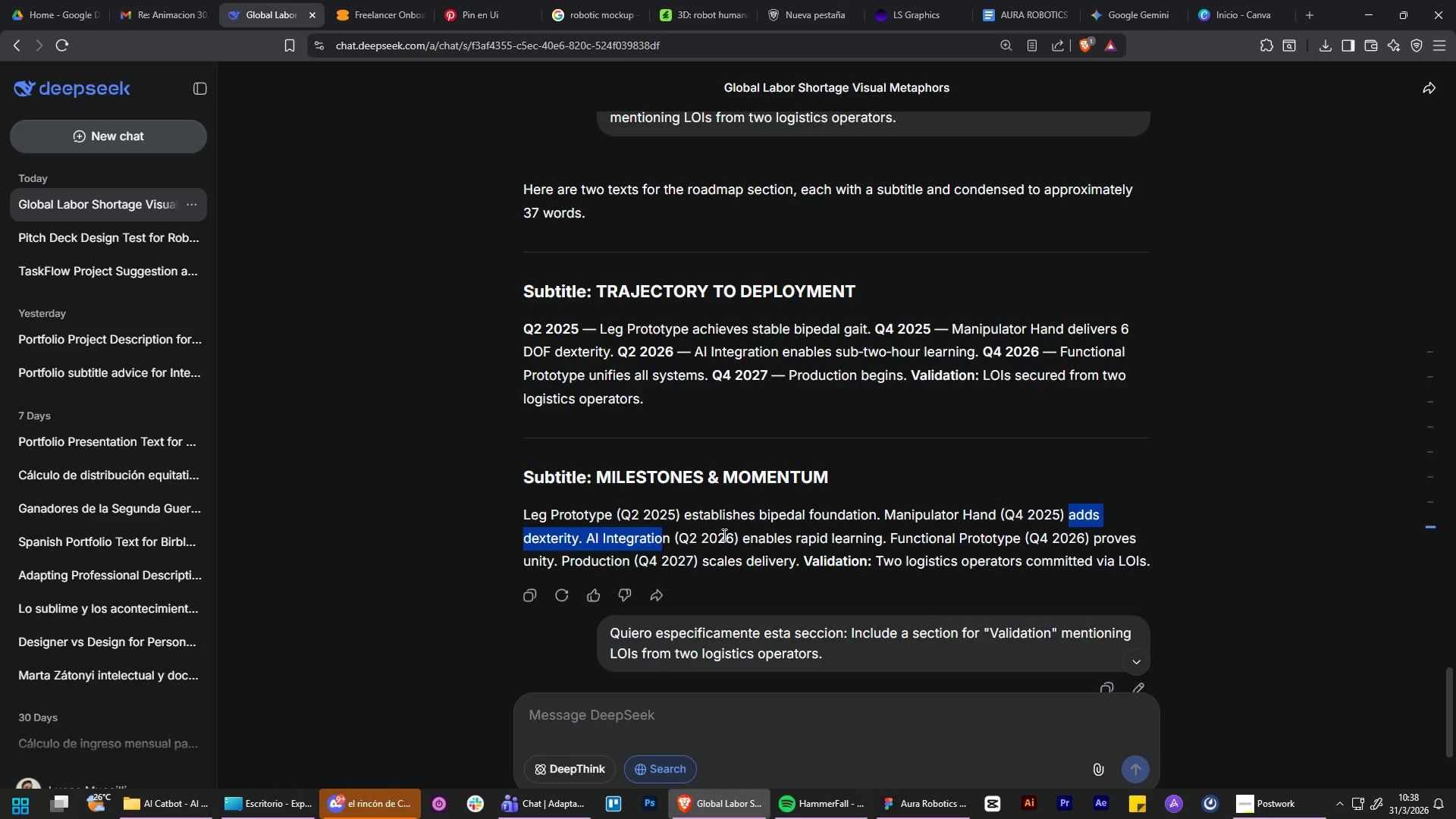 
wait(6.0)
 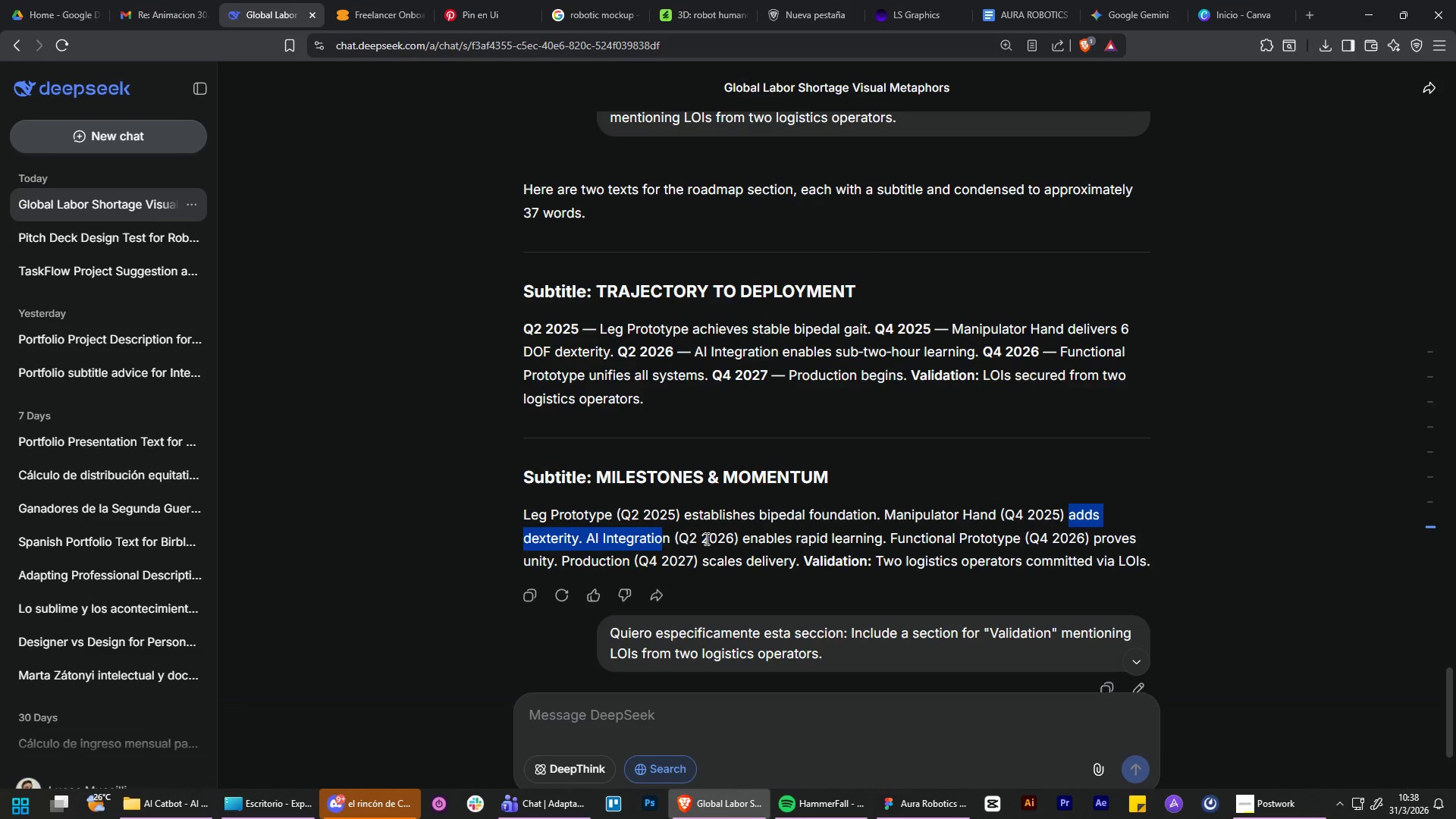 
left_click_drag(start_coordinate=[1071, 519], to_coordinate=[584, 541])
 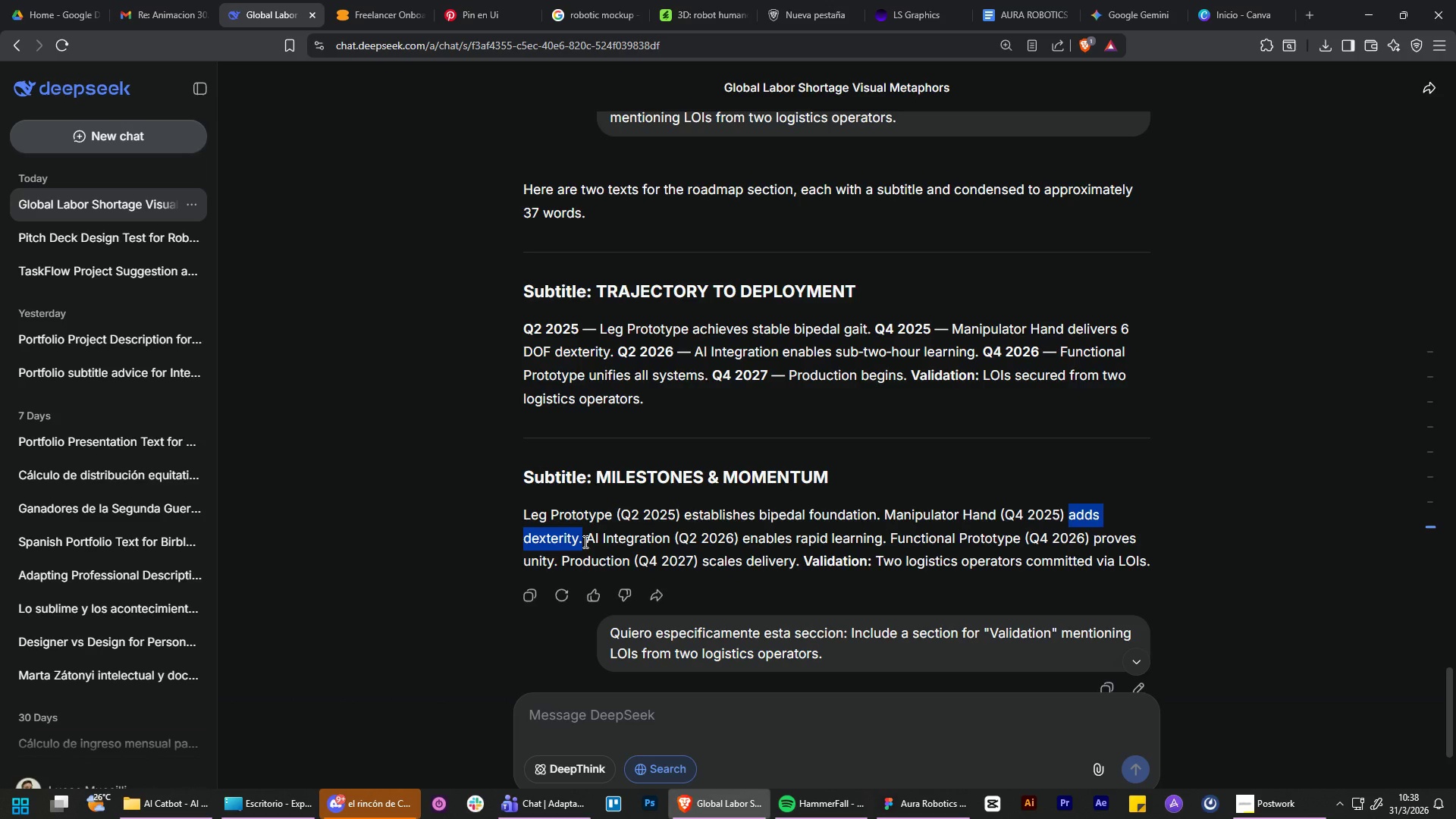 
key(Control+C)
 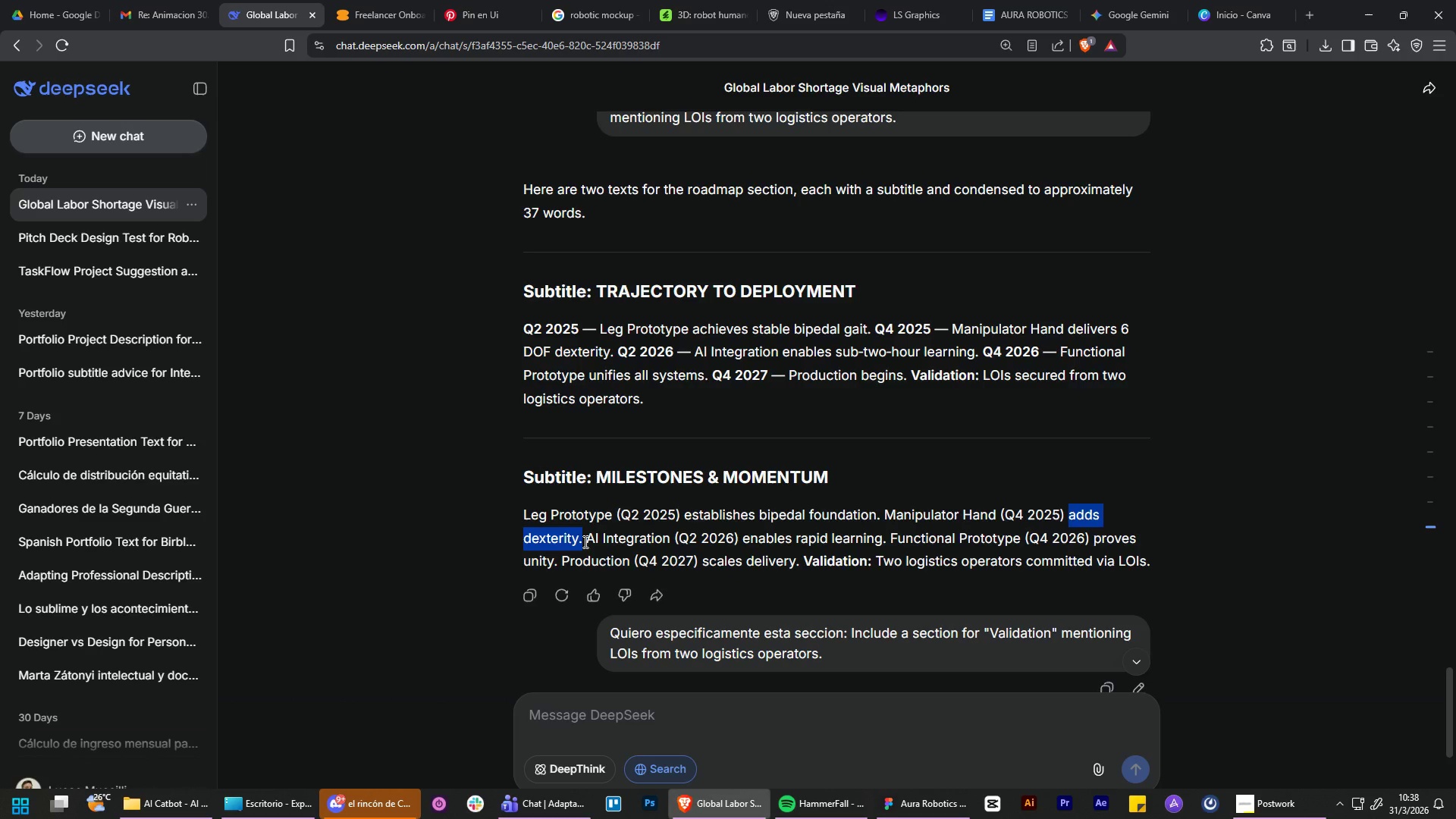 
key(Control+C)
 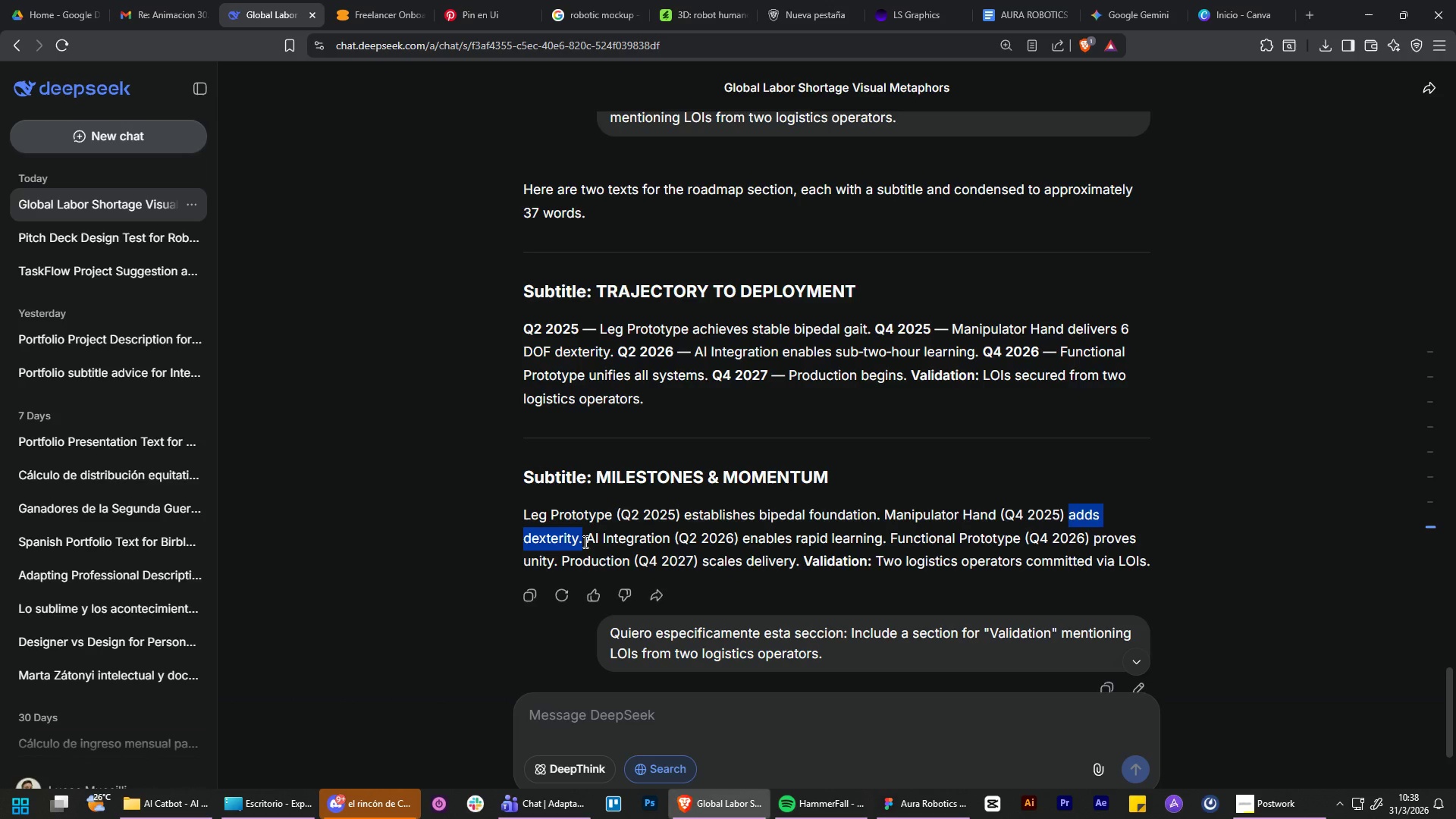 
key(Control+C)
 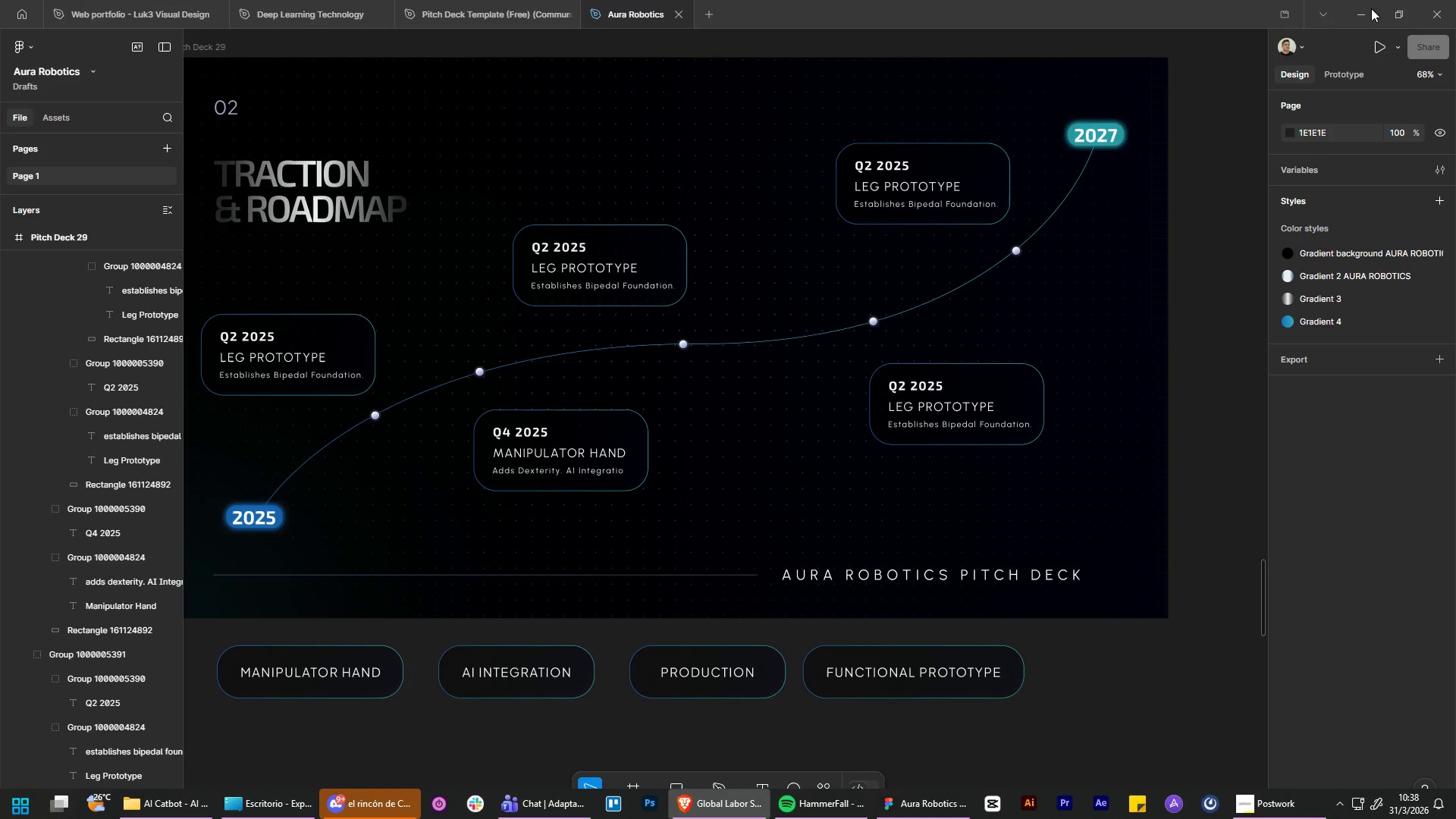 
left_click([581, 457])
 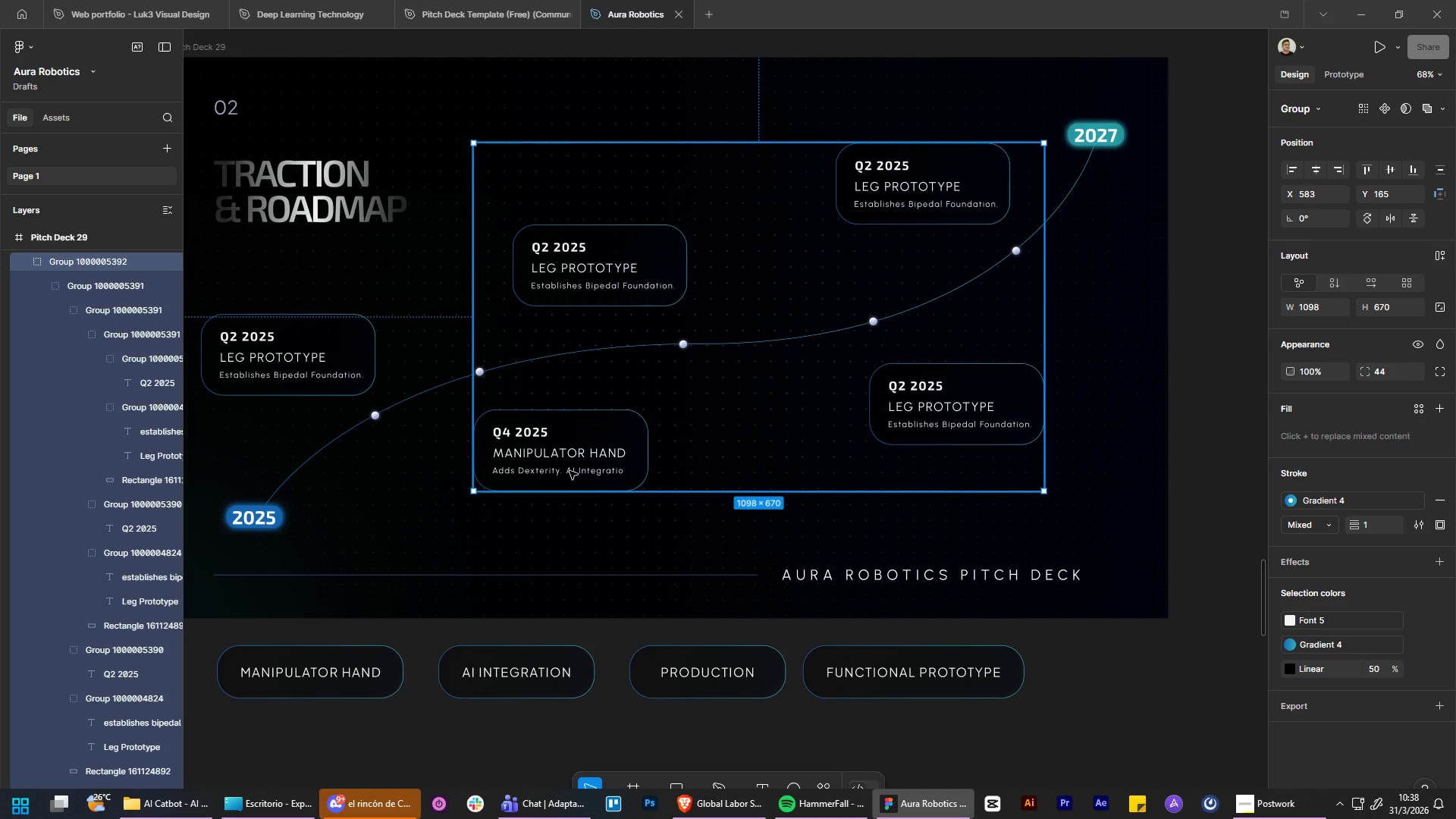 
double_click([570, 471])
 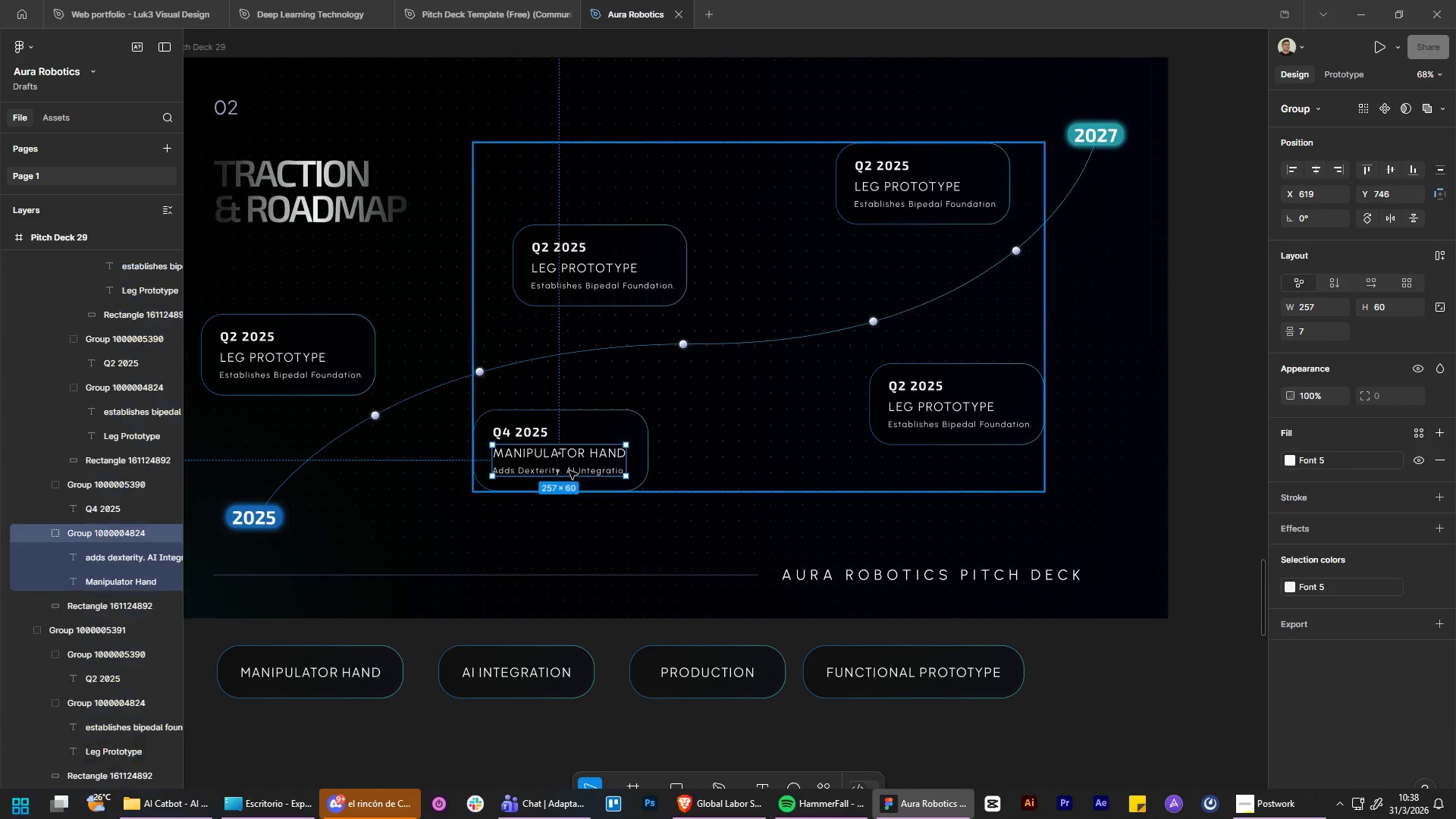 
triple_click([570, 471])
 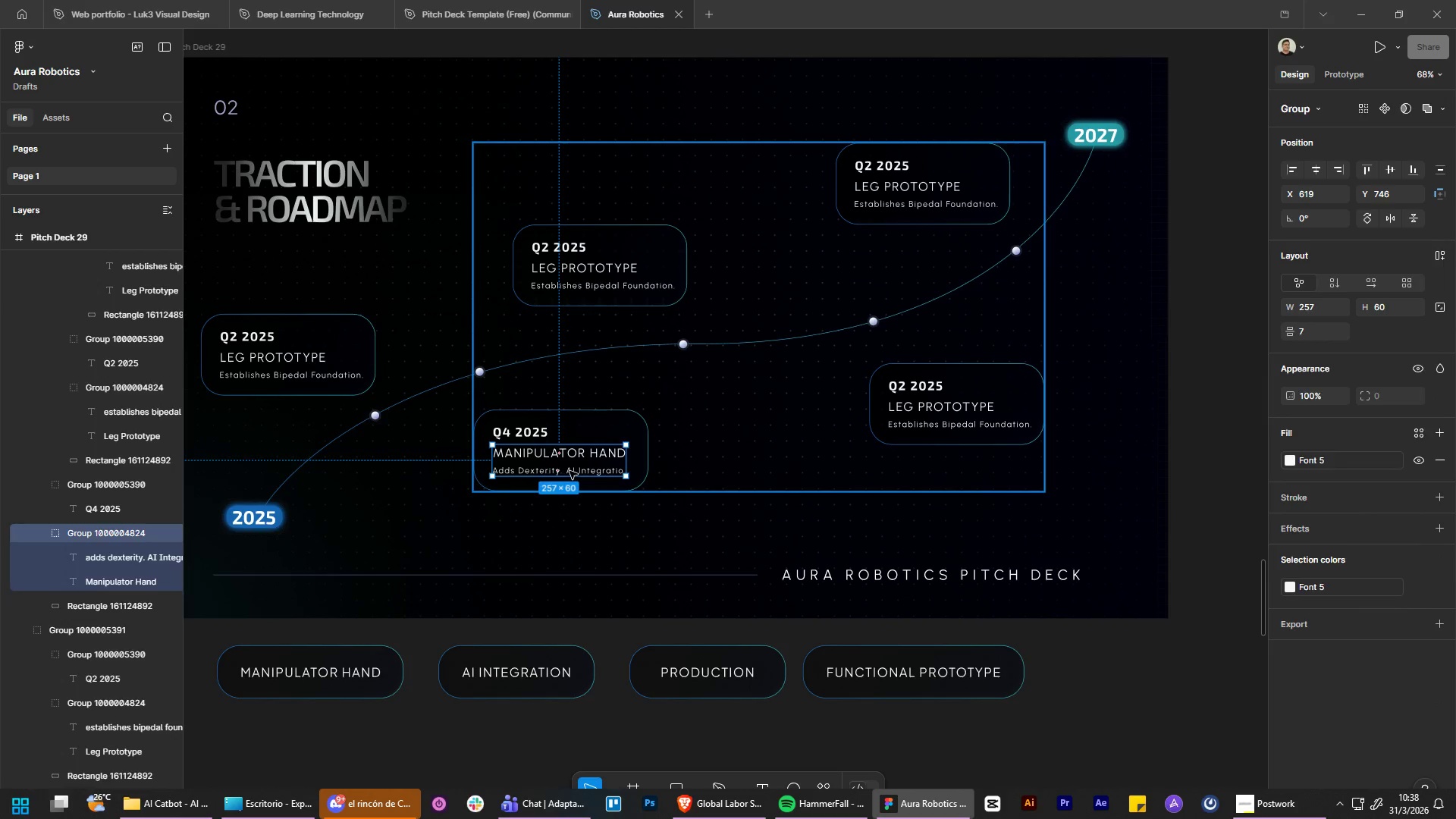 
triple_click([570, 471])
 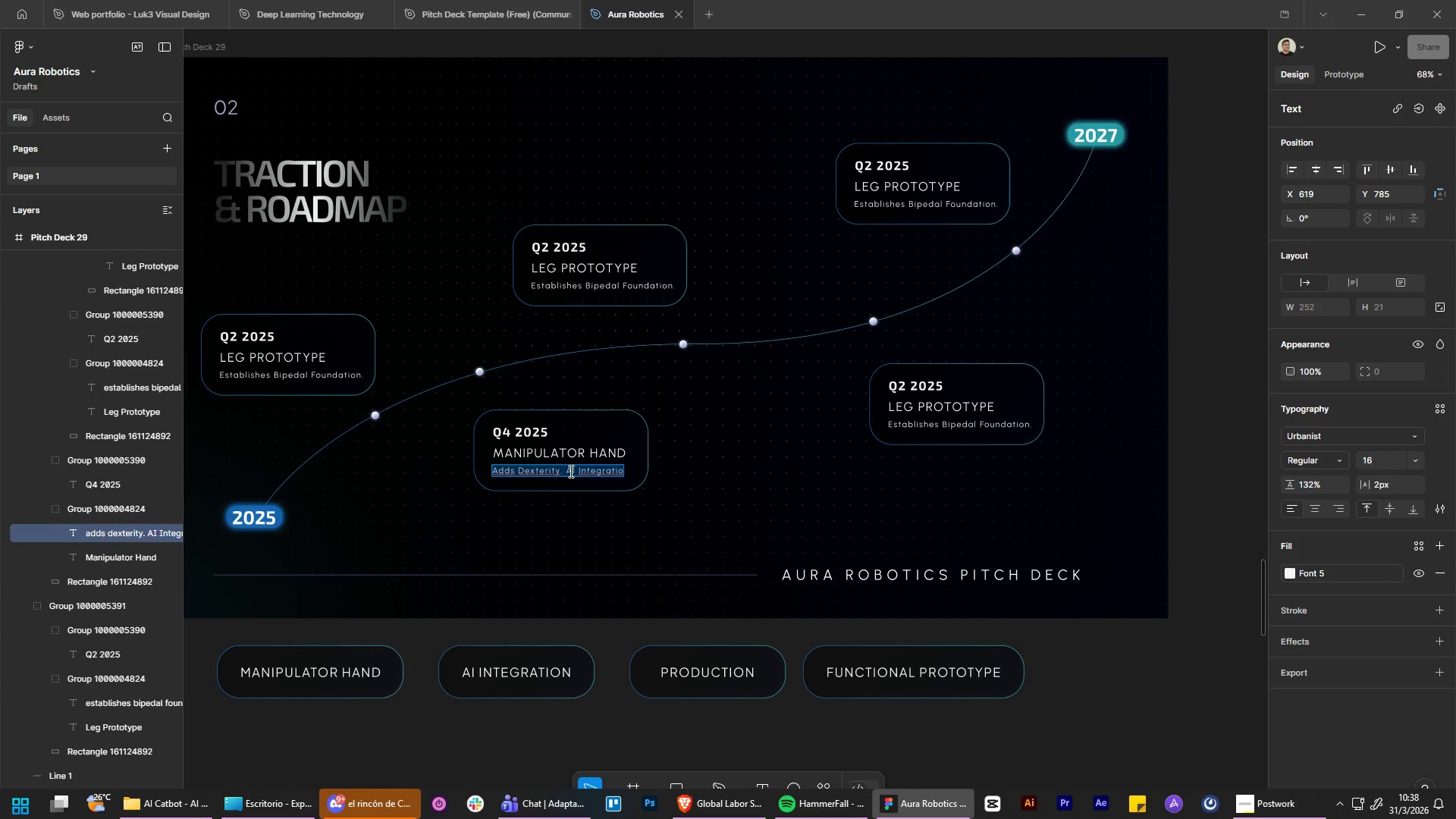 
key(Control+V)
 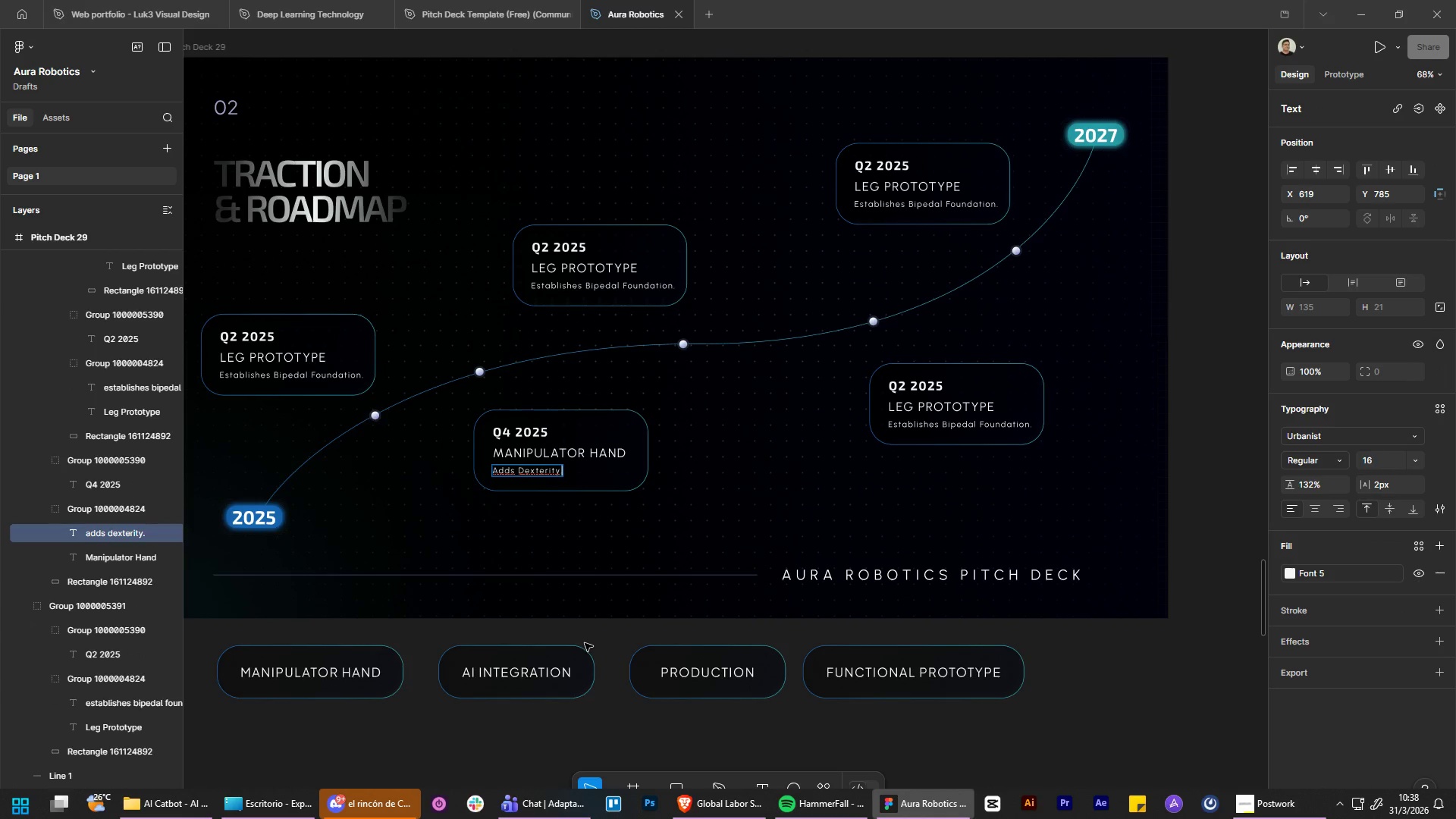 
double_click([585, 643])
 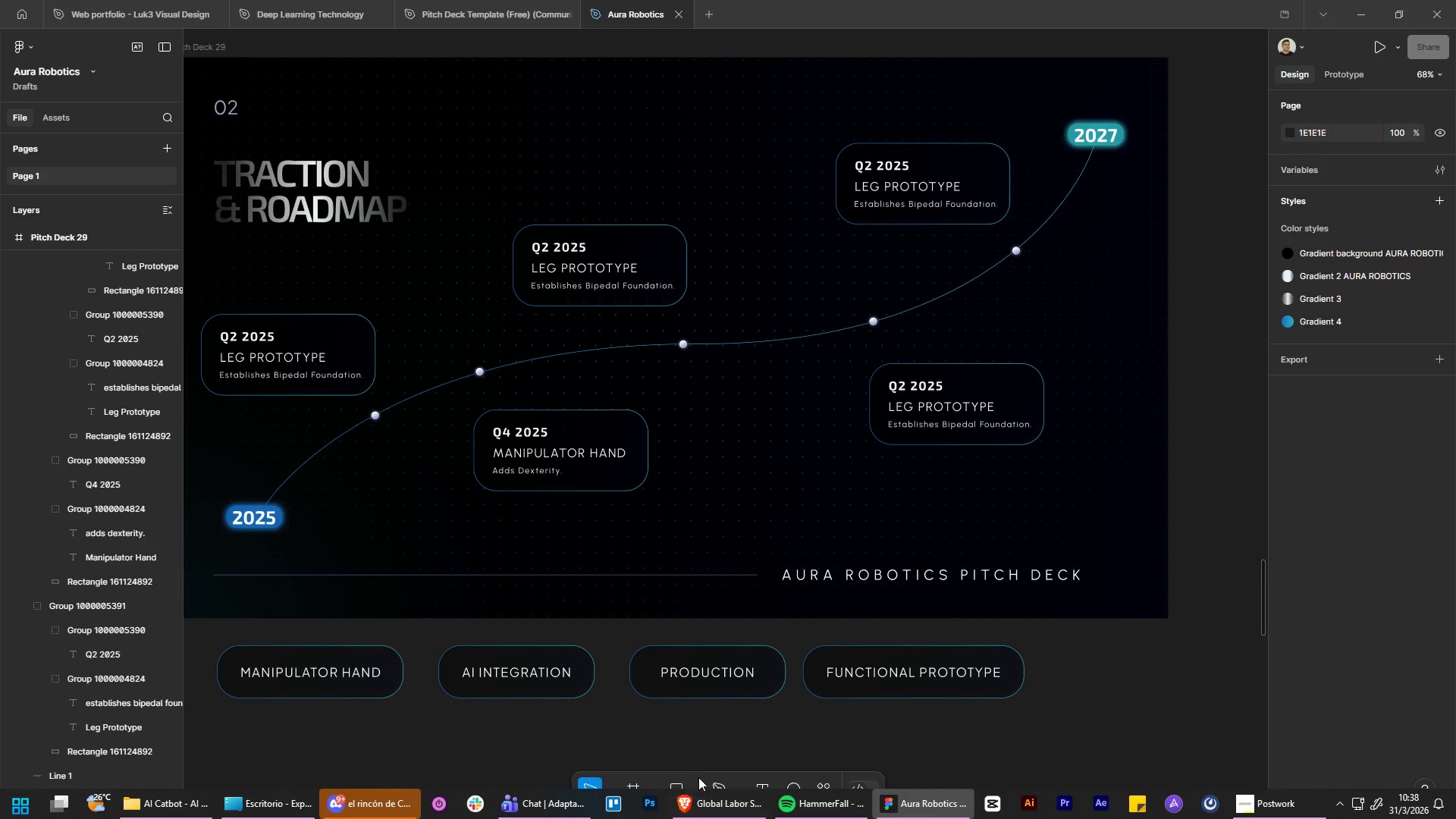 
left_click([709, 817])
 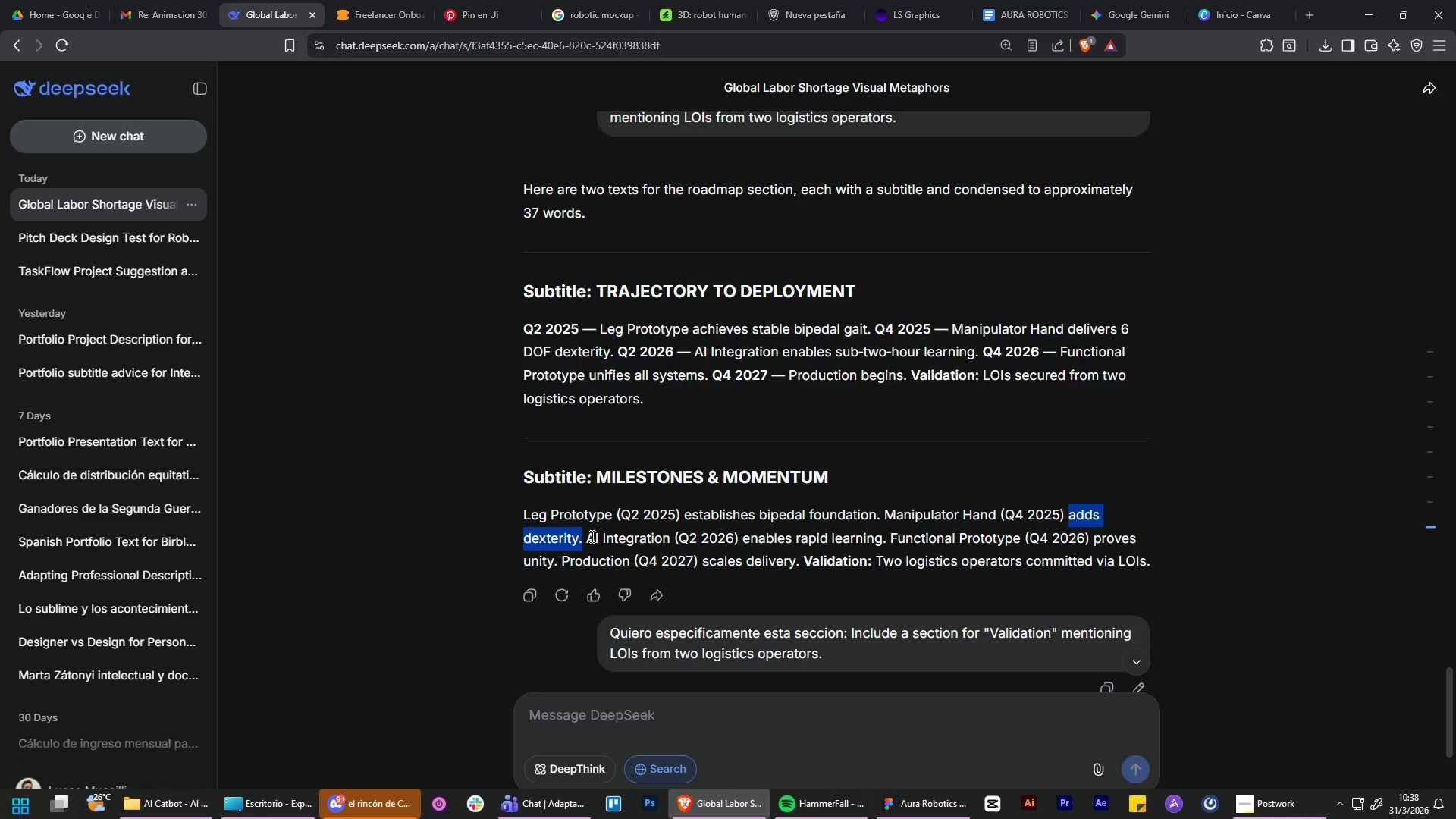 
left_click([594, 540])
 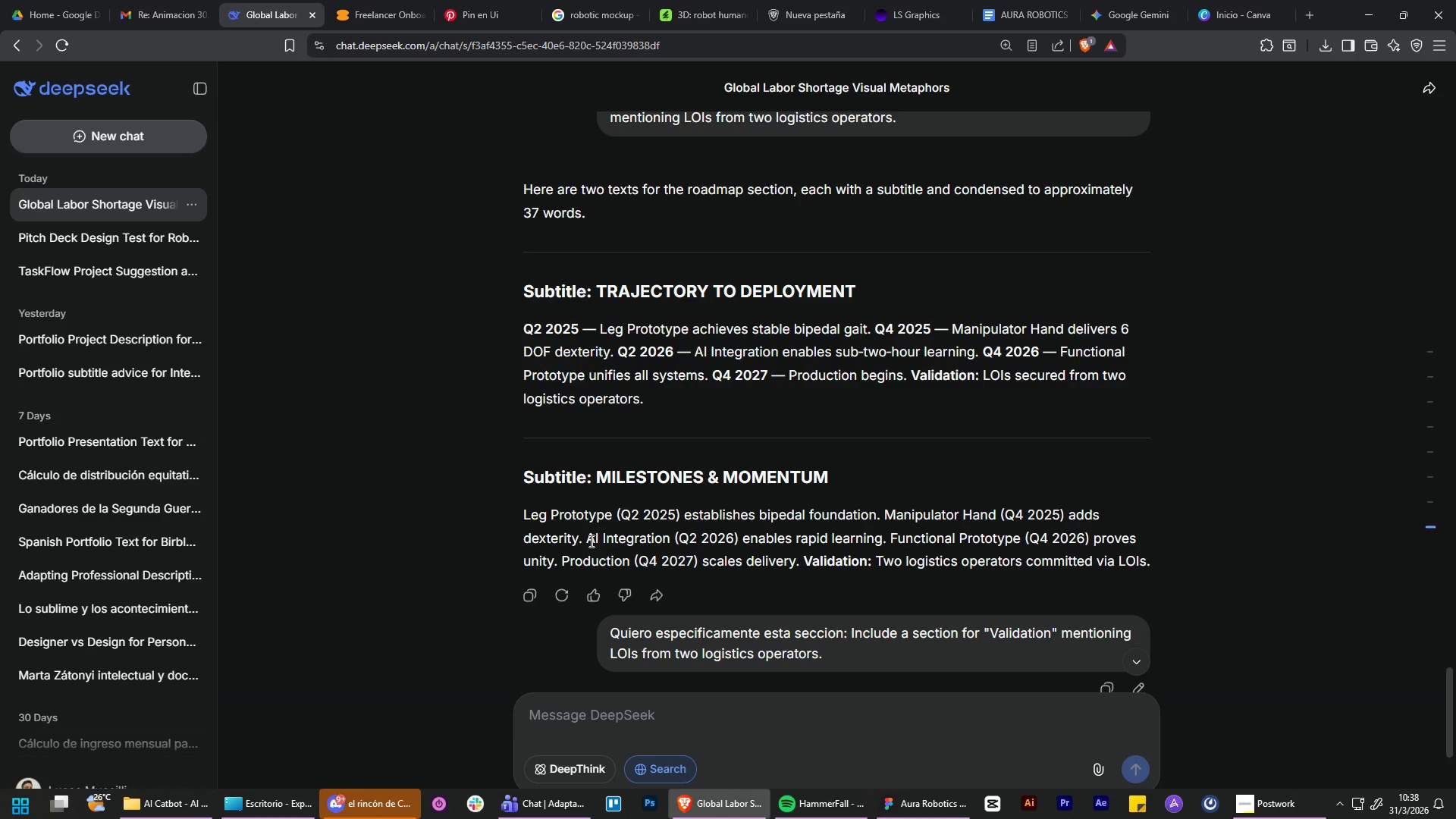 
left_click_drag(start_coordinate=[590, 541], to_coordinate=[669, 541])
 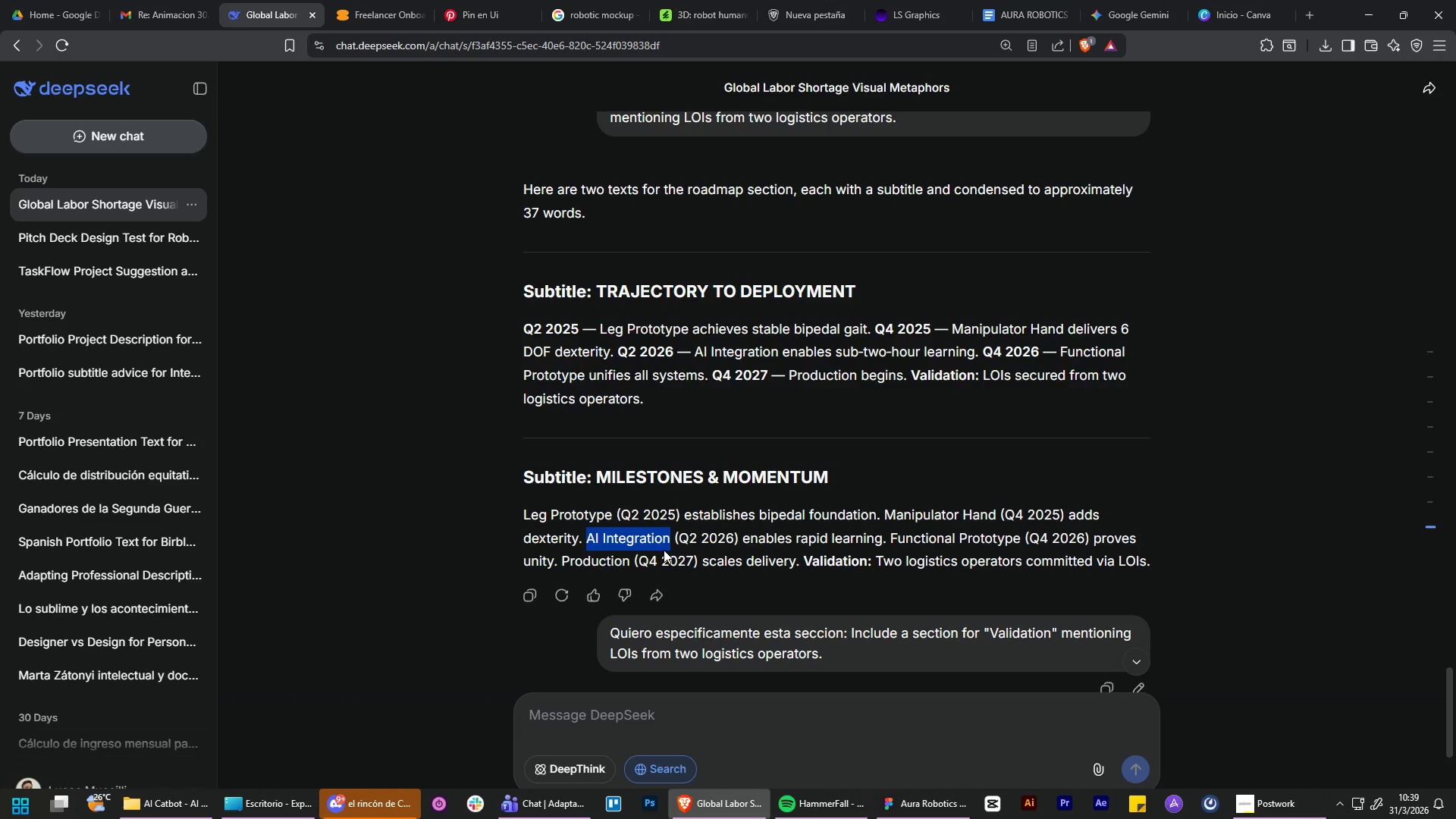 
key(Control+C)
 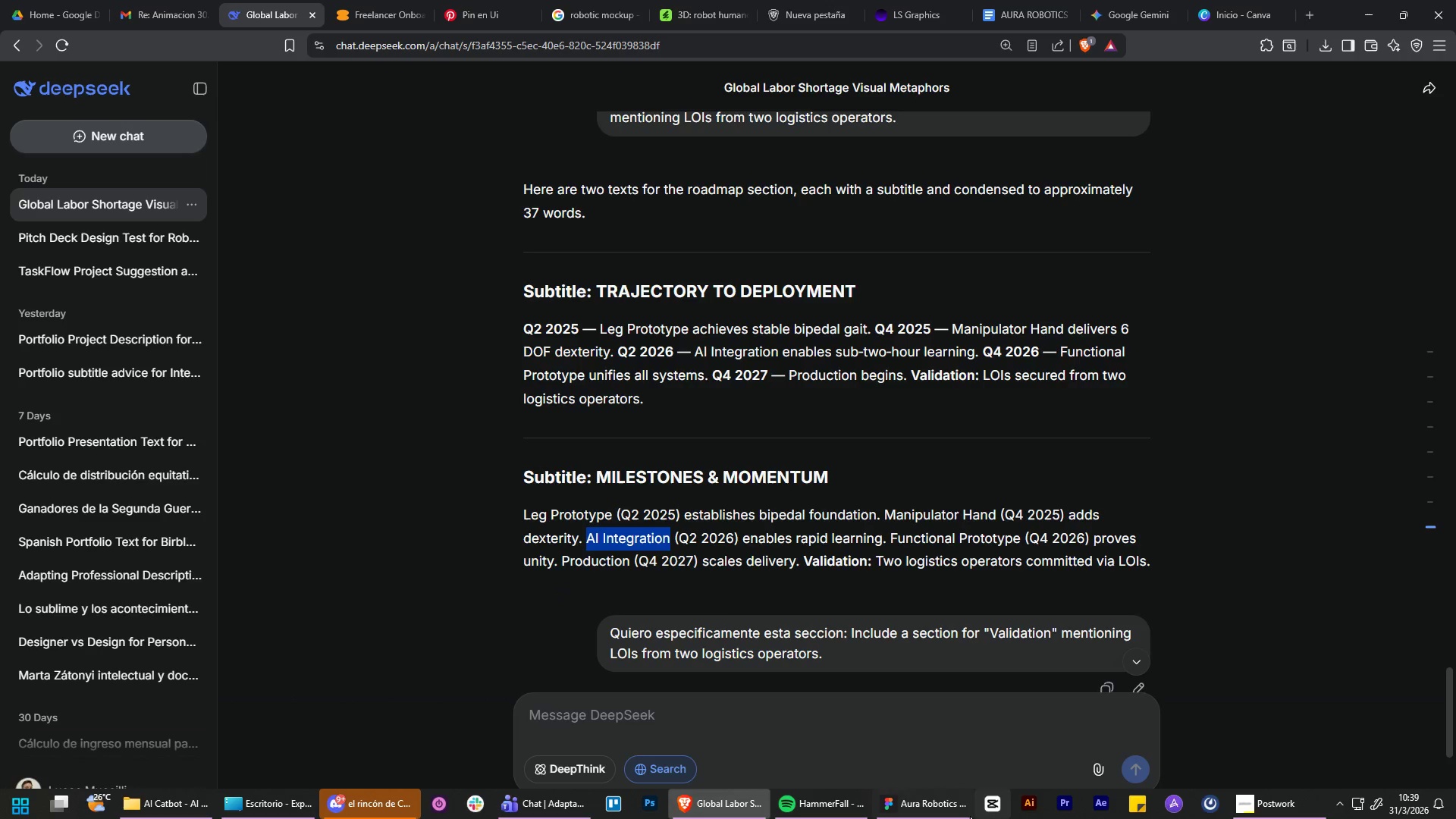 
left_click_drag(start_coordinate=[946, 814], to_coordinate=[942, 816])
 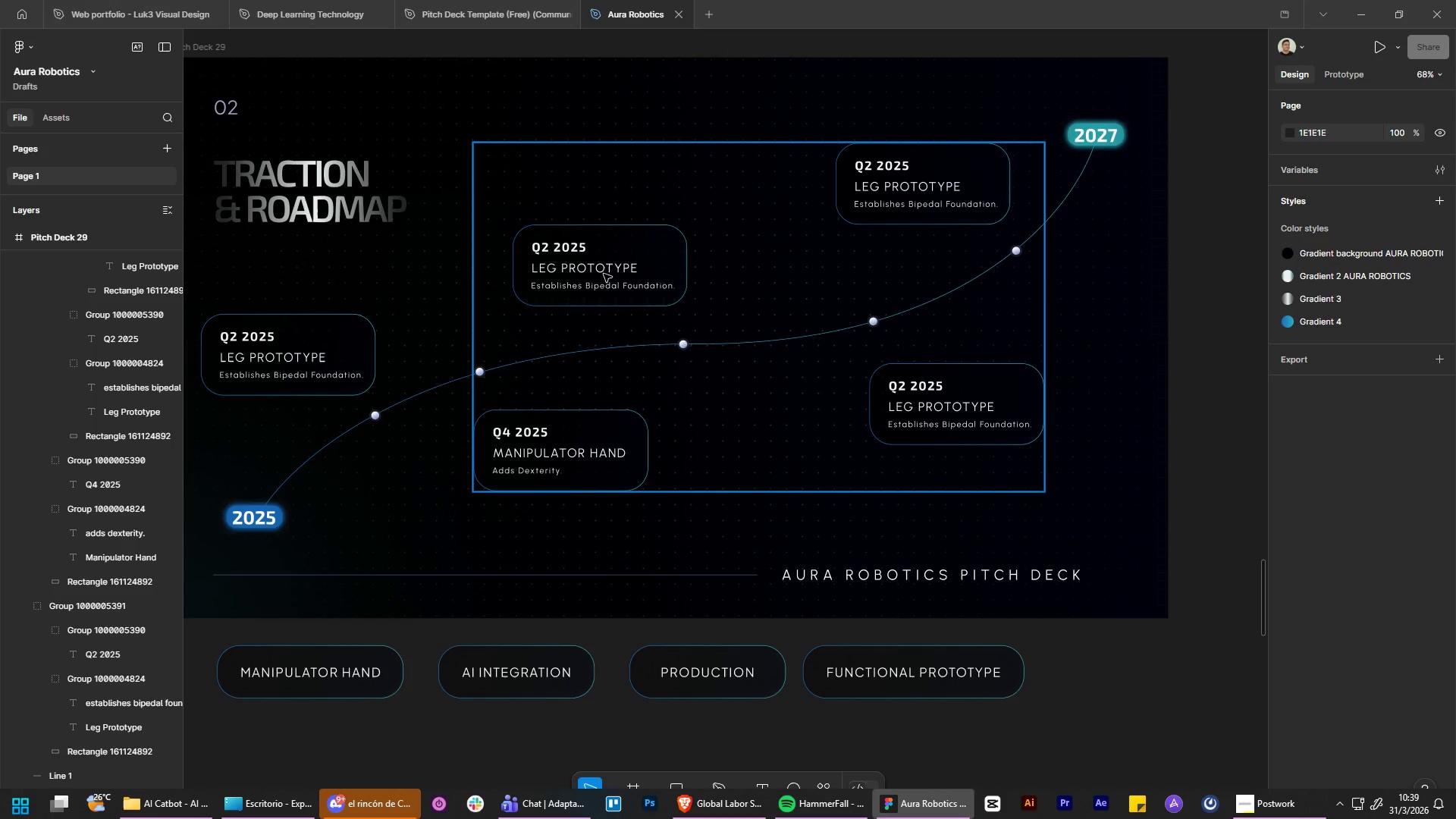 
double_click([602, 273])
 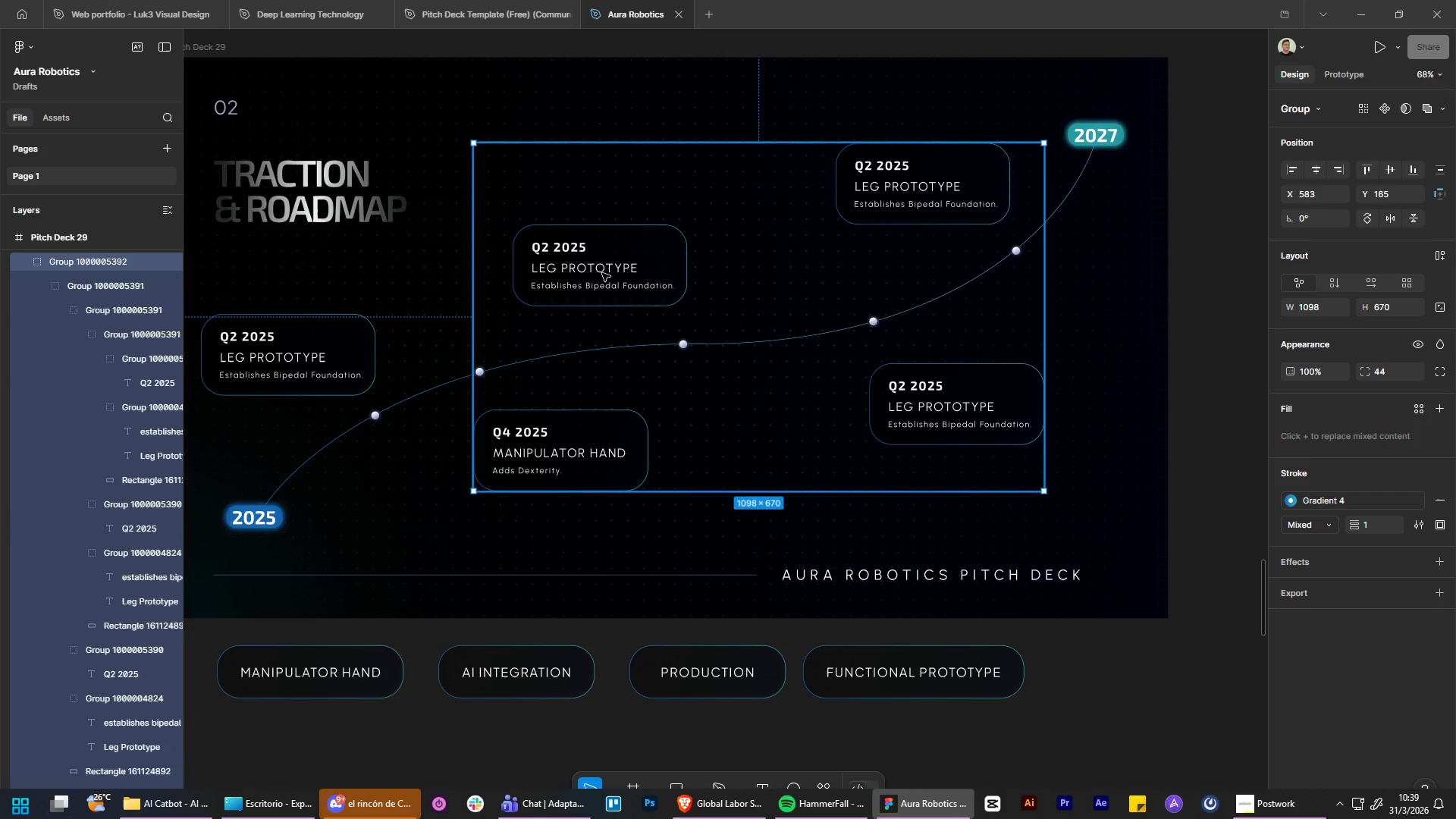 
triple_click([602, 273])
 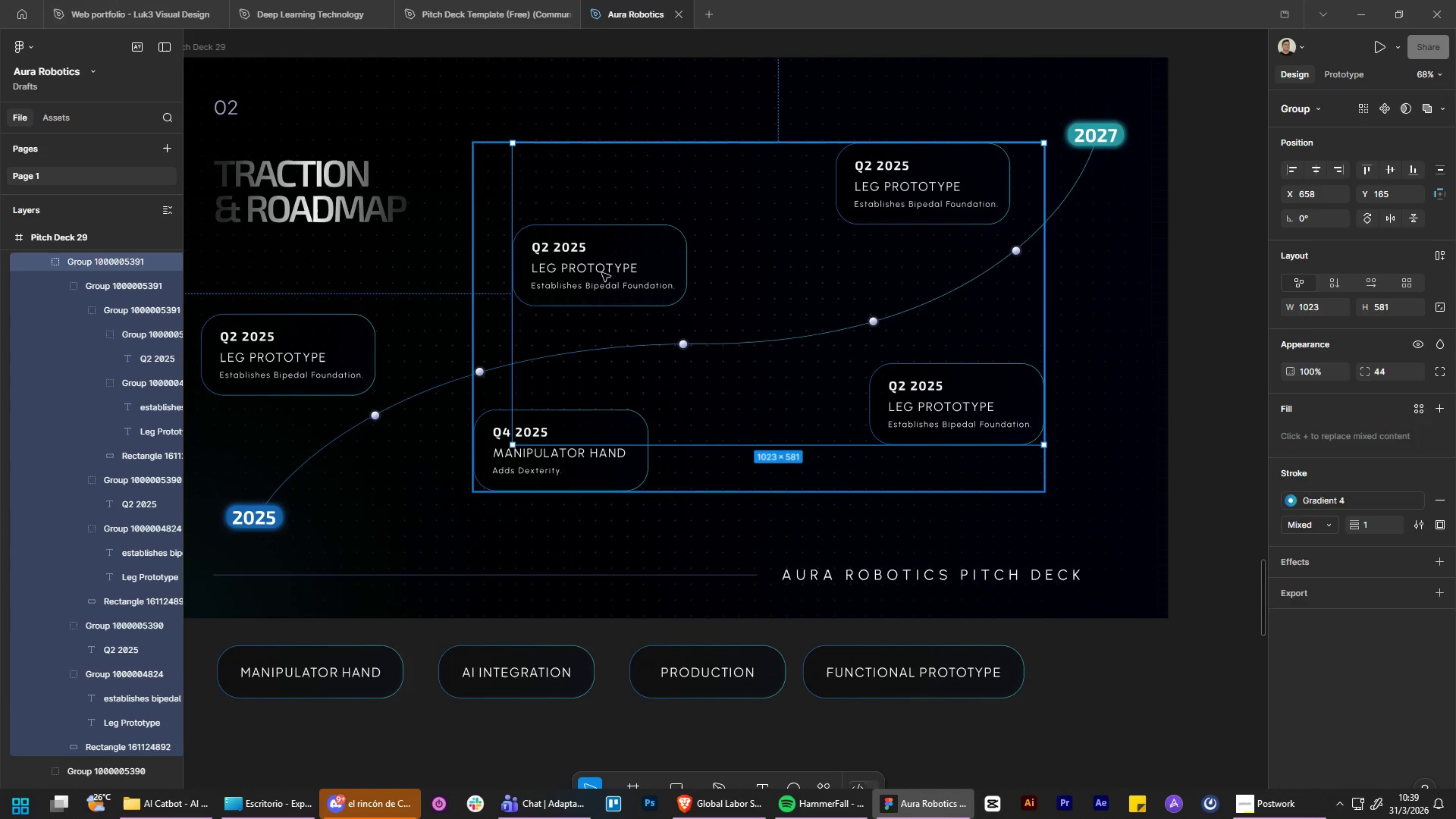 
triple_click([602, 273])
 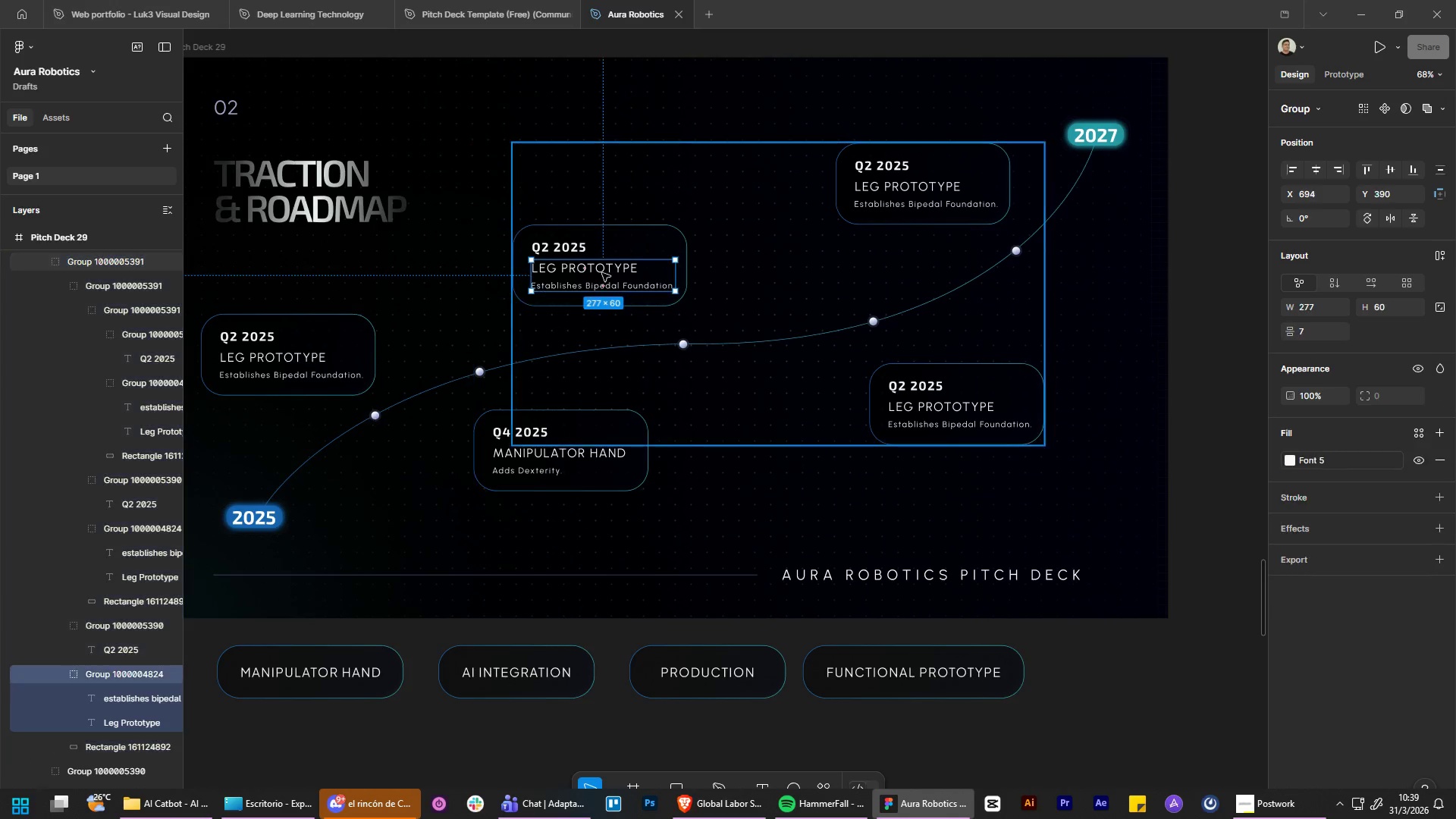 
triple_click([602, 273])
 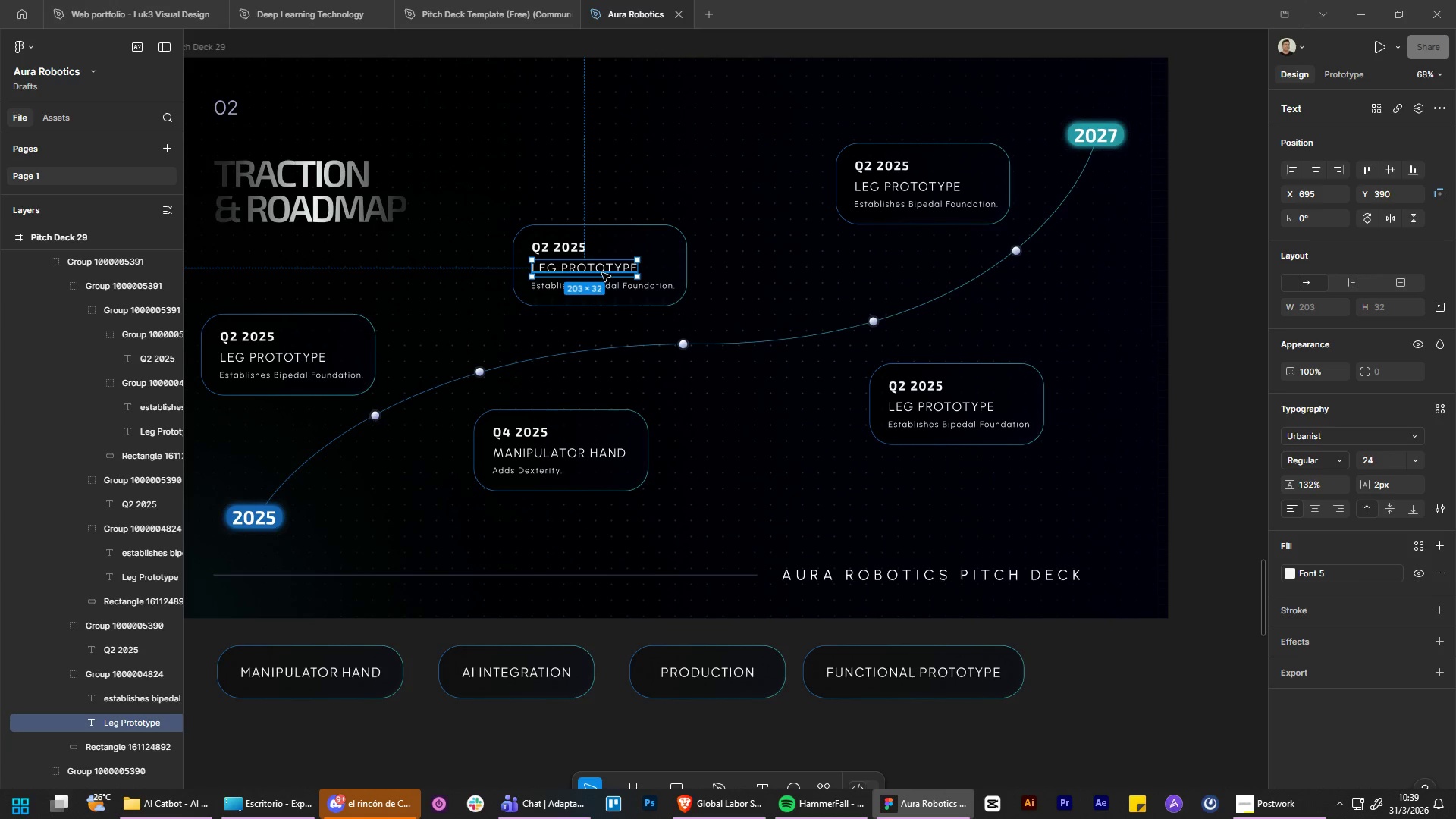 
double_click([602, 273])
 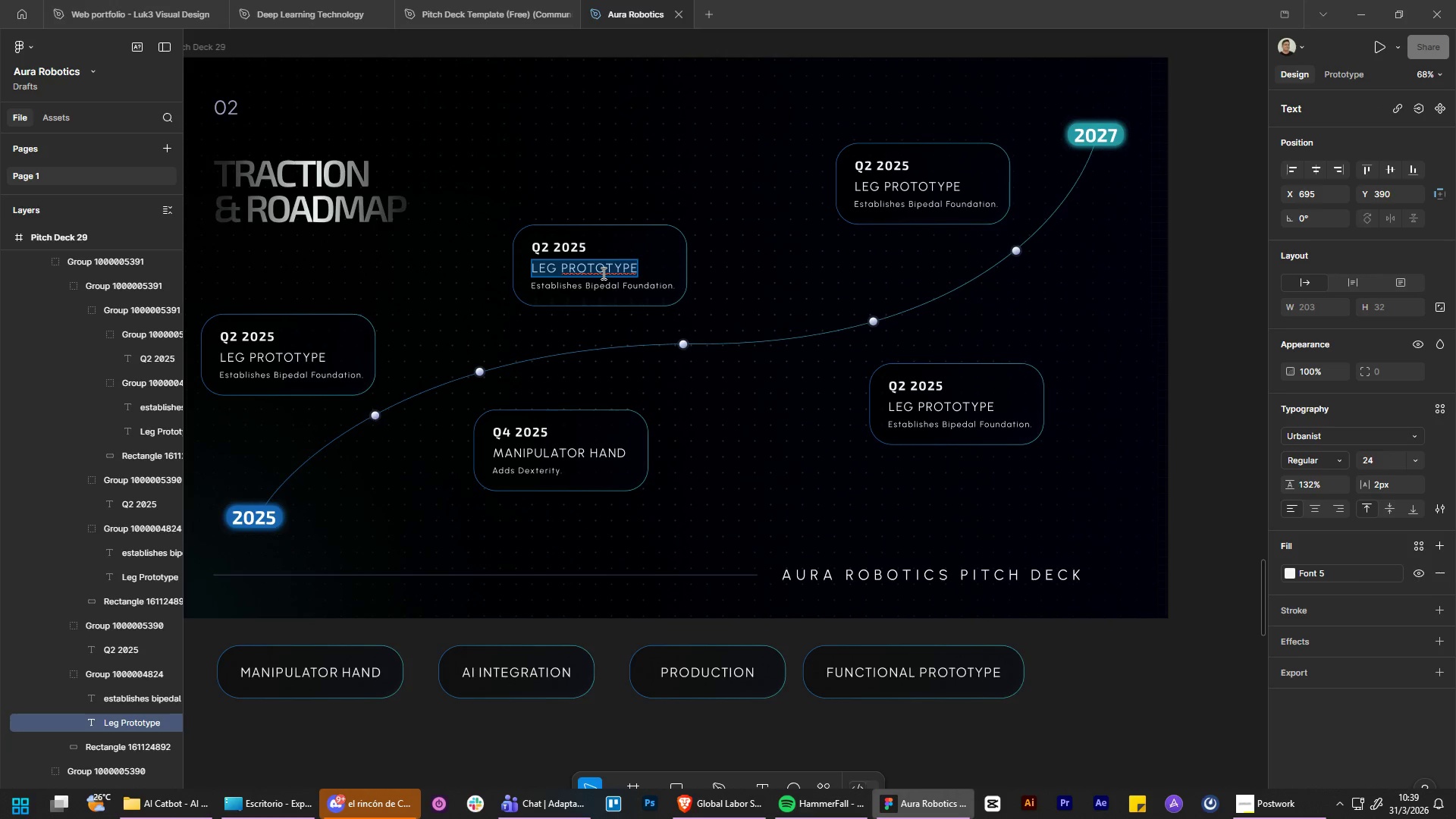 
key(Control+V)
 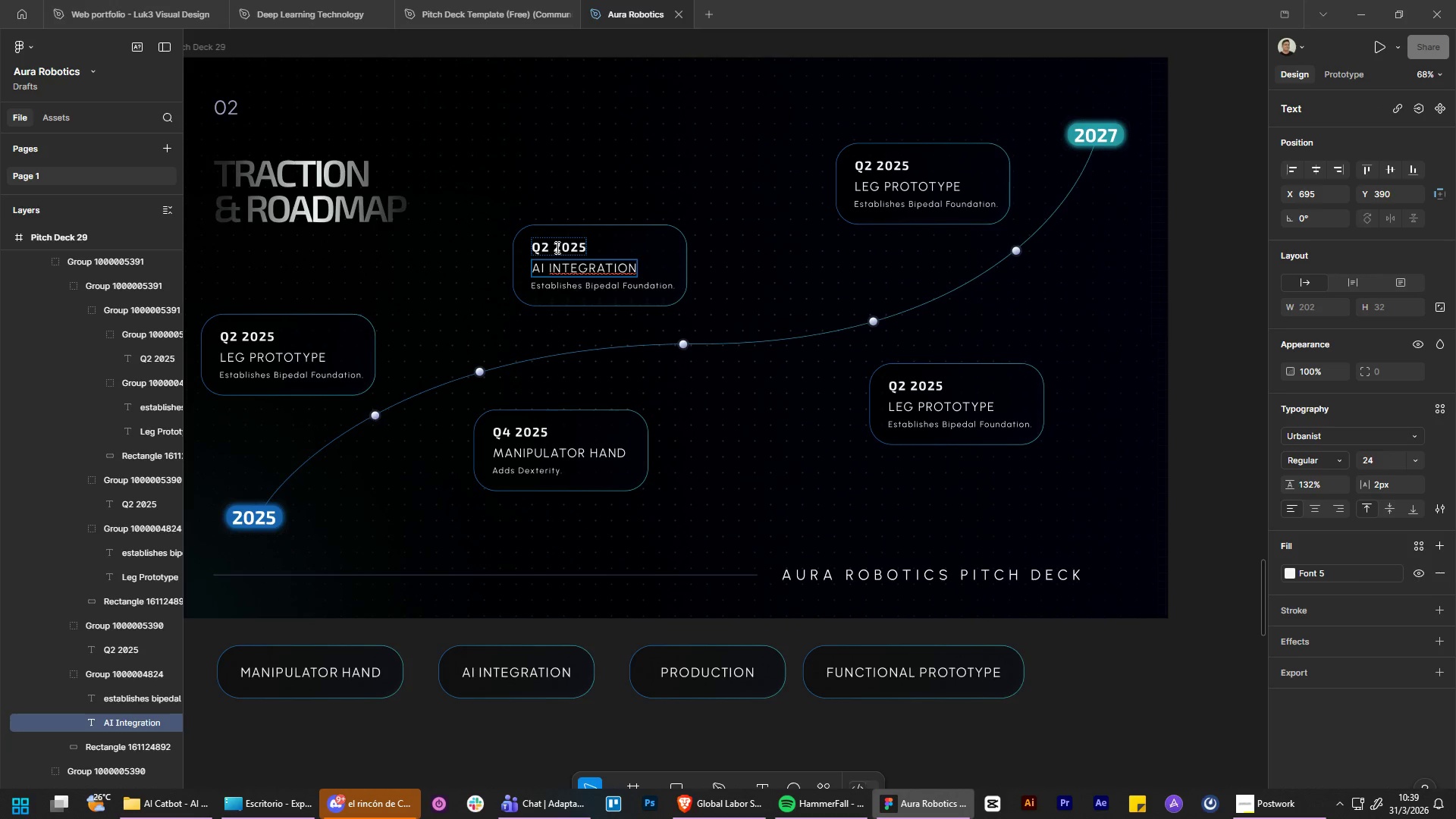 
left_click_drag(start_coordinate=[578, 248], to_coordinate=[585, 246])
 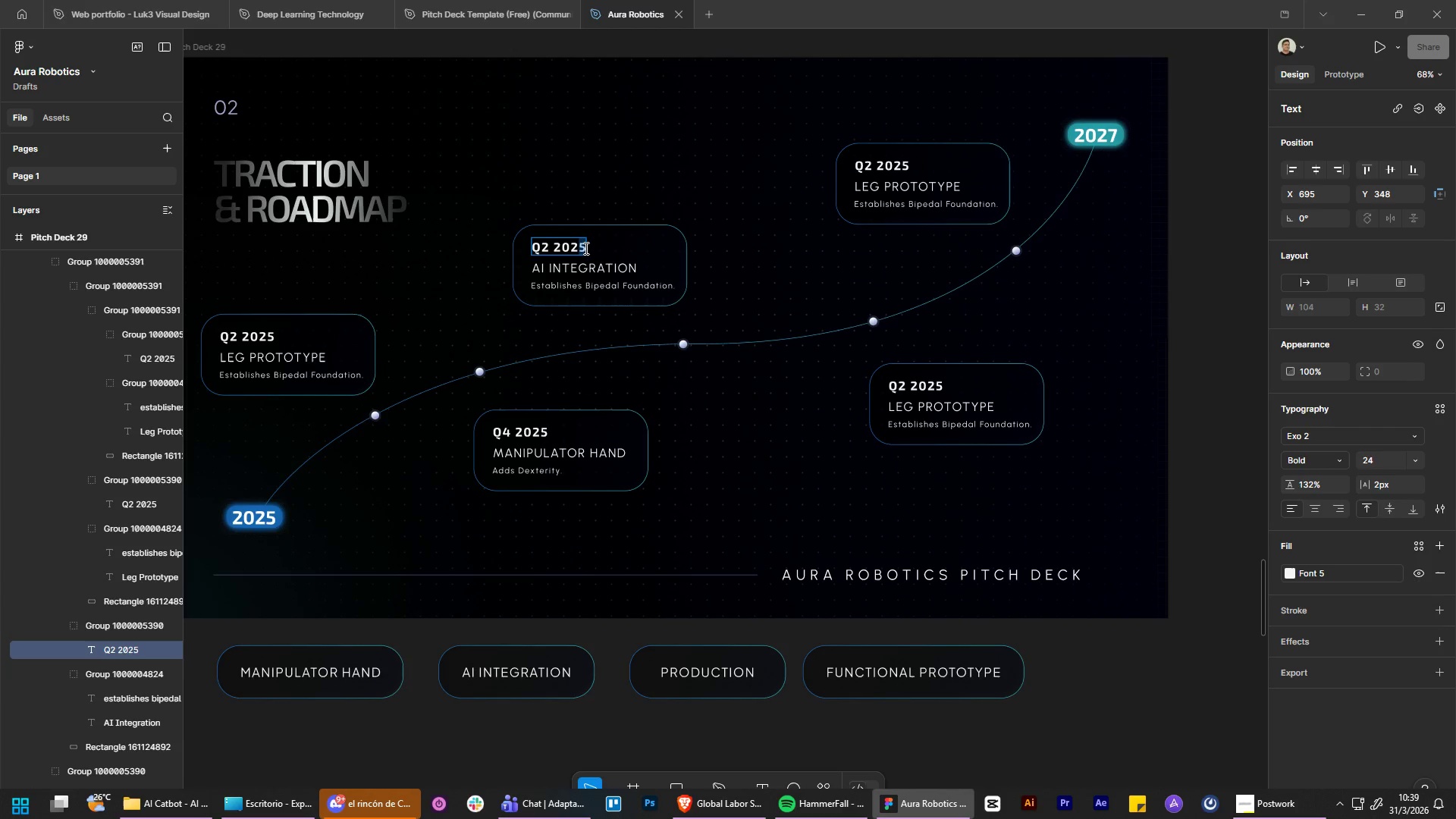 
key(6)
 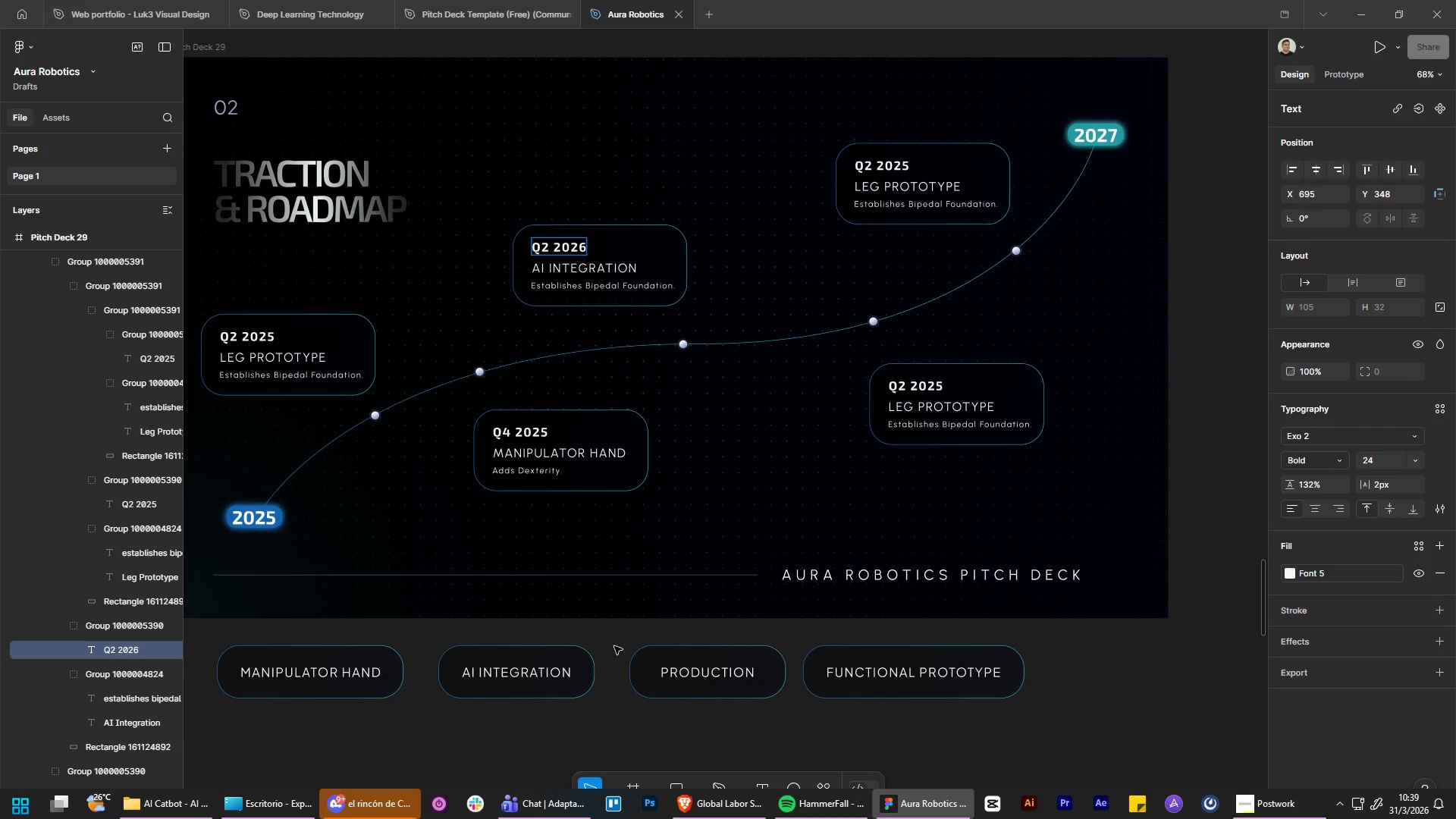 
double_click([614, 646])
 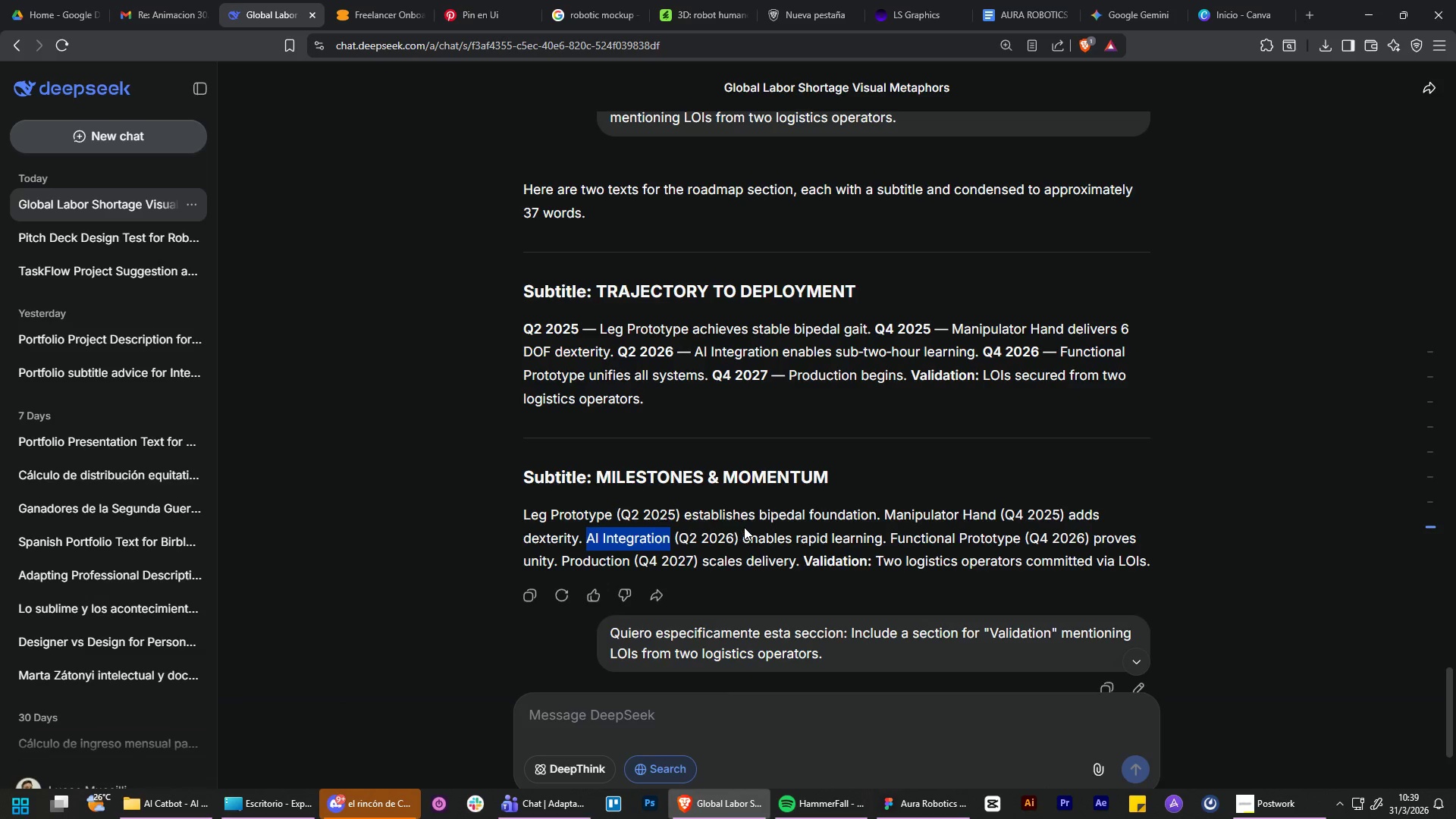 
left_click_drag(start_coordinate=[742, 539], to_coordinate=[886, 534])
 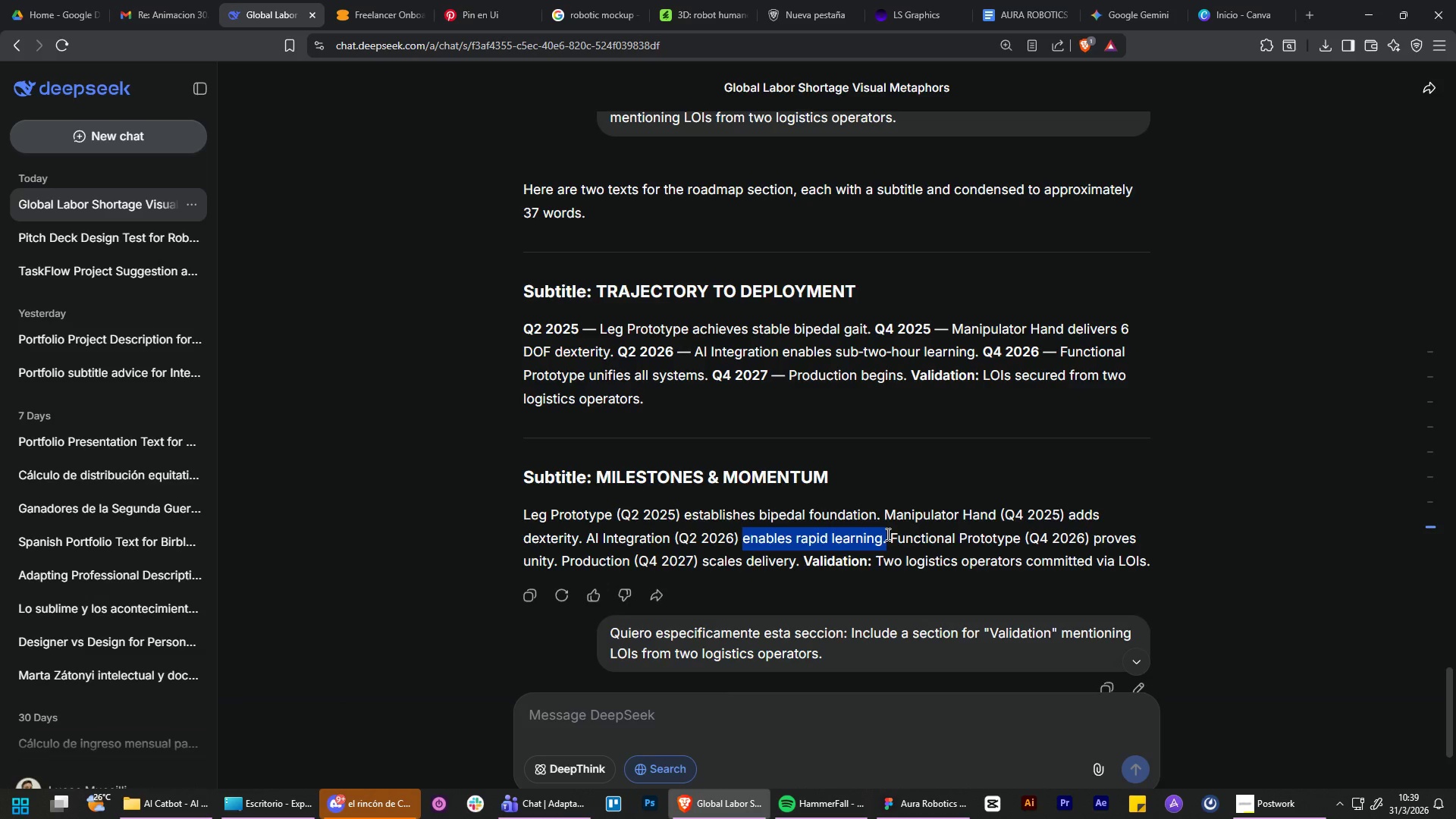 
key(Control+C)
 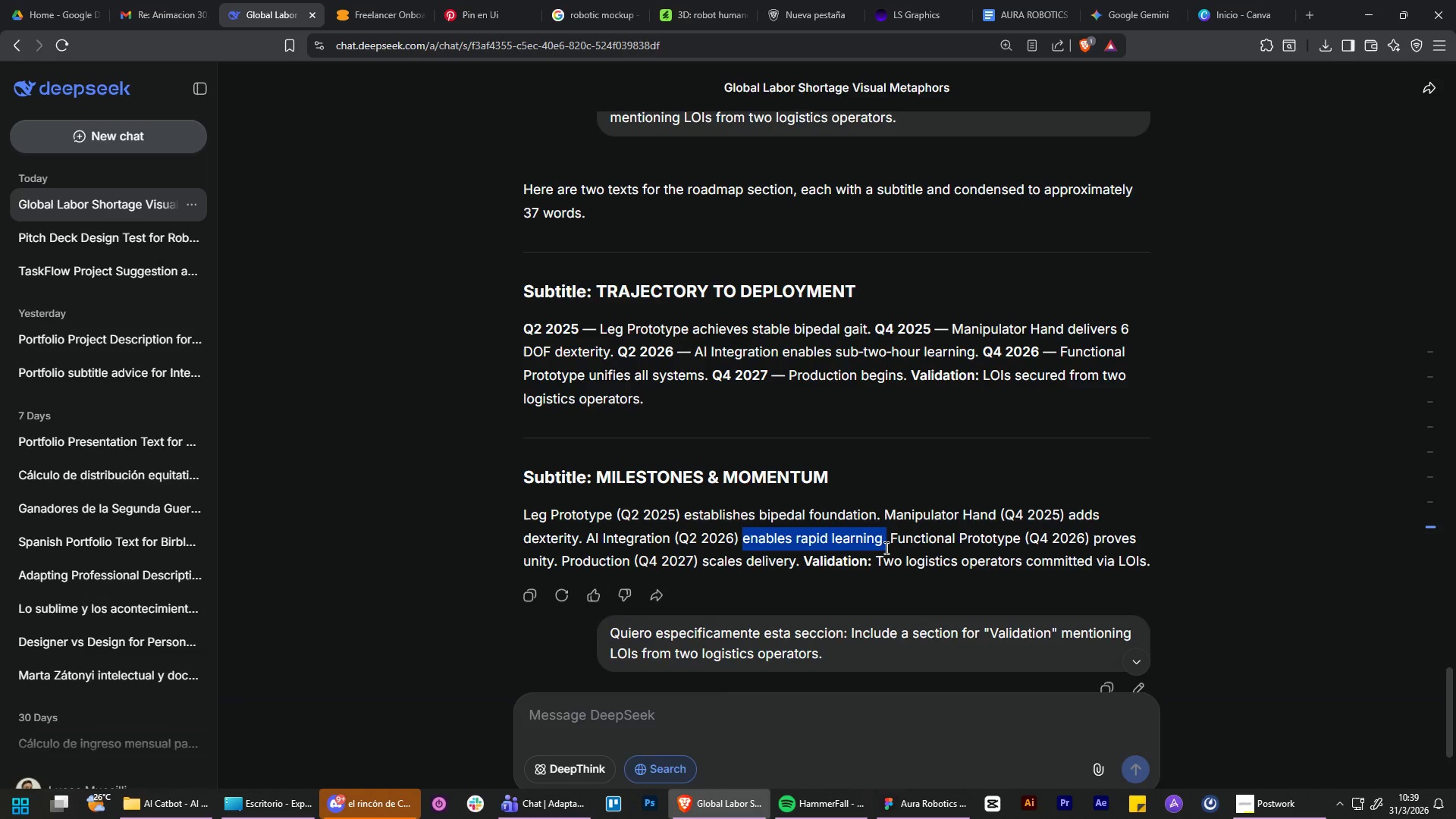 
key(Control+C)
 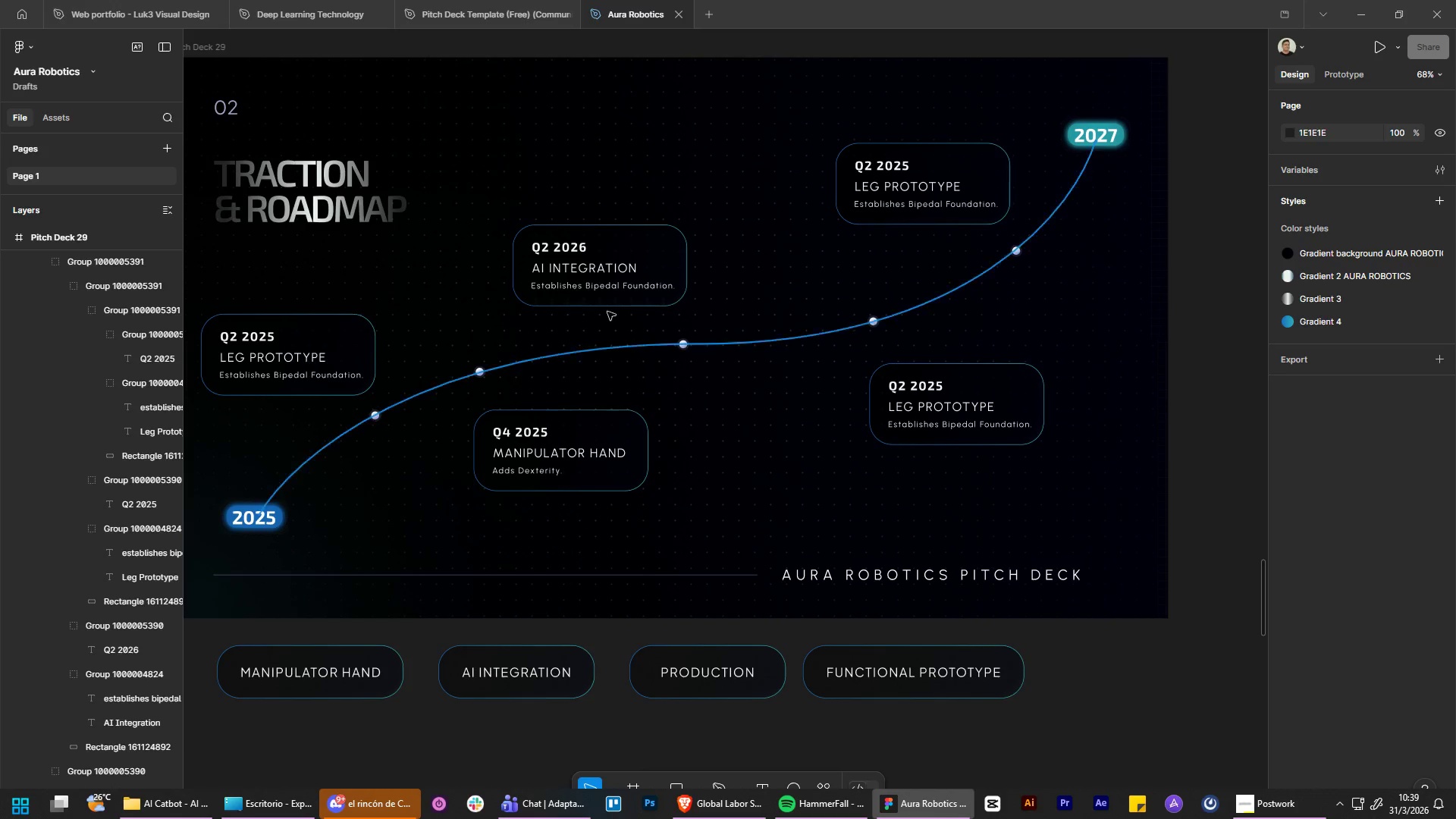 
double_click([604, 292])
 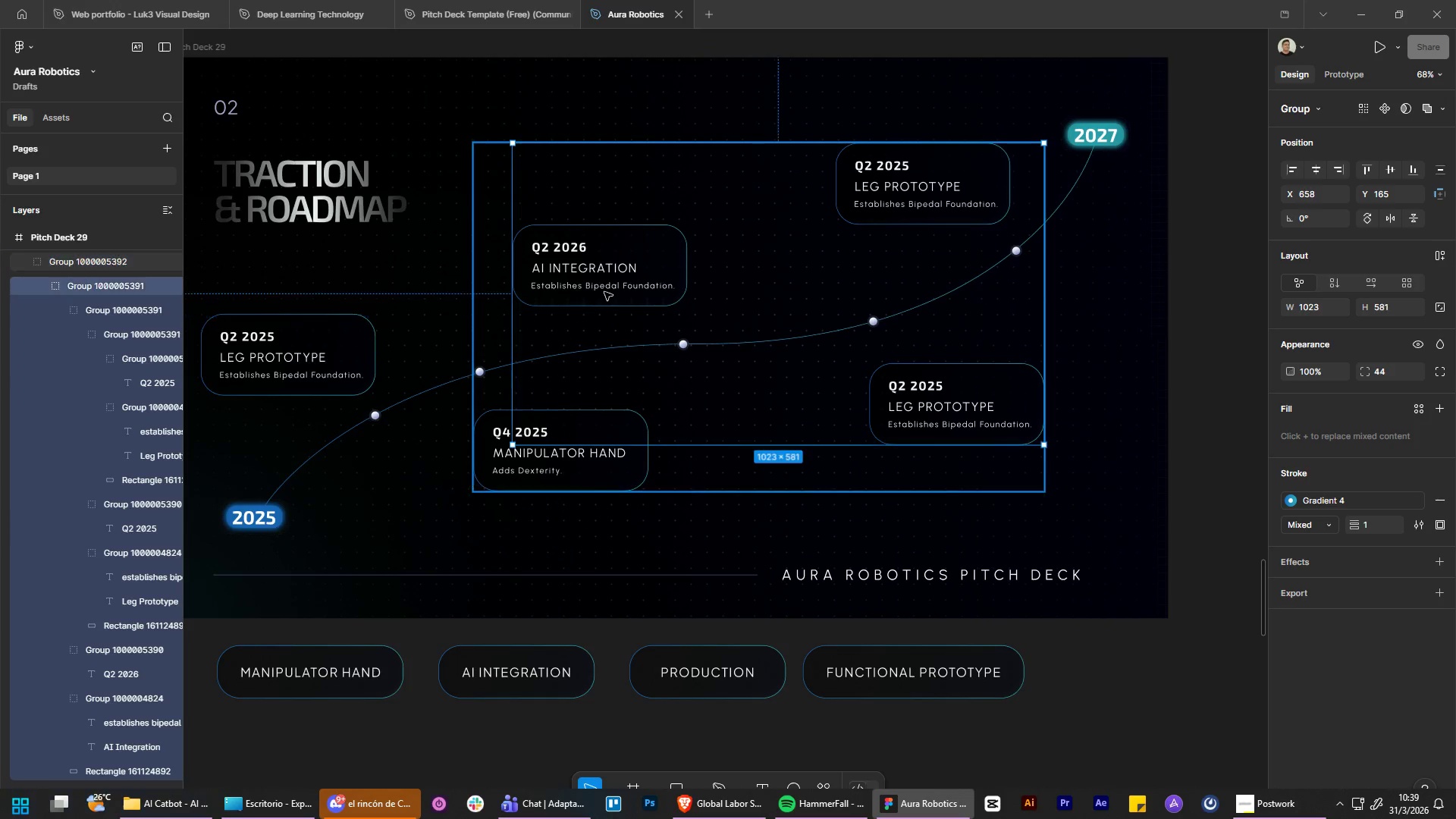 
triple_click([604, 292])
 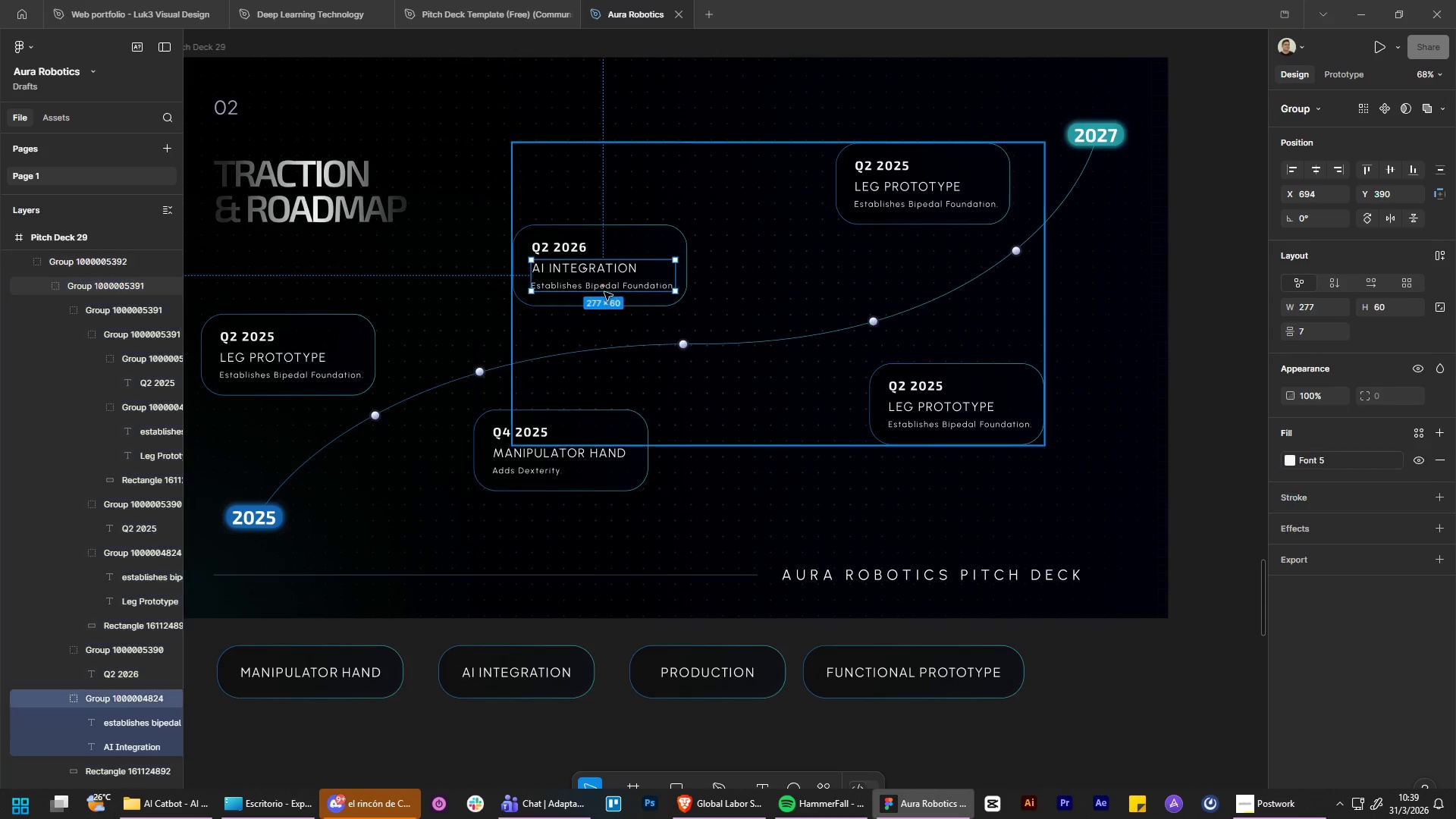 
triple_click([604, 292])
 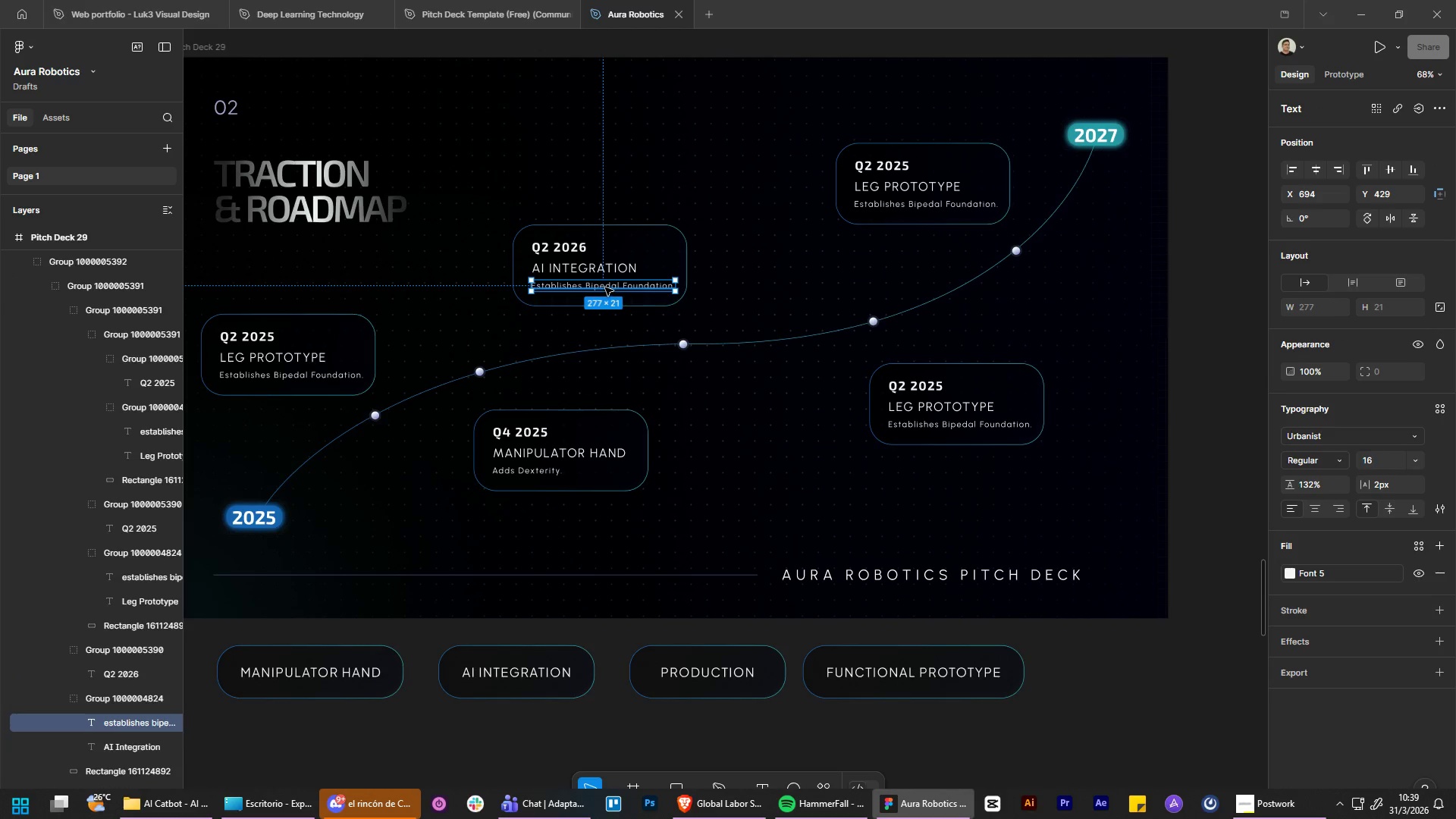 
double_click([605, 287])
 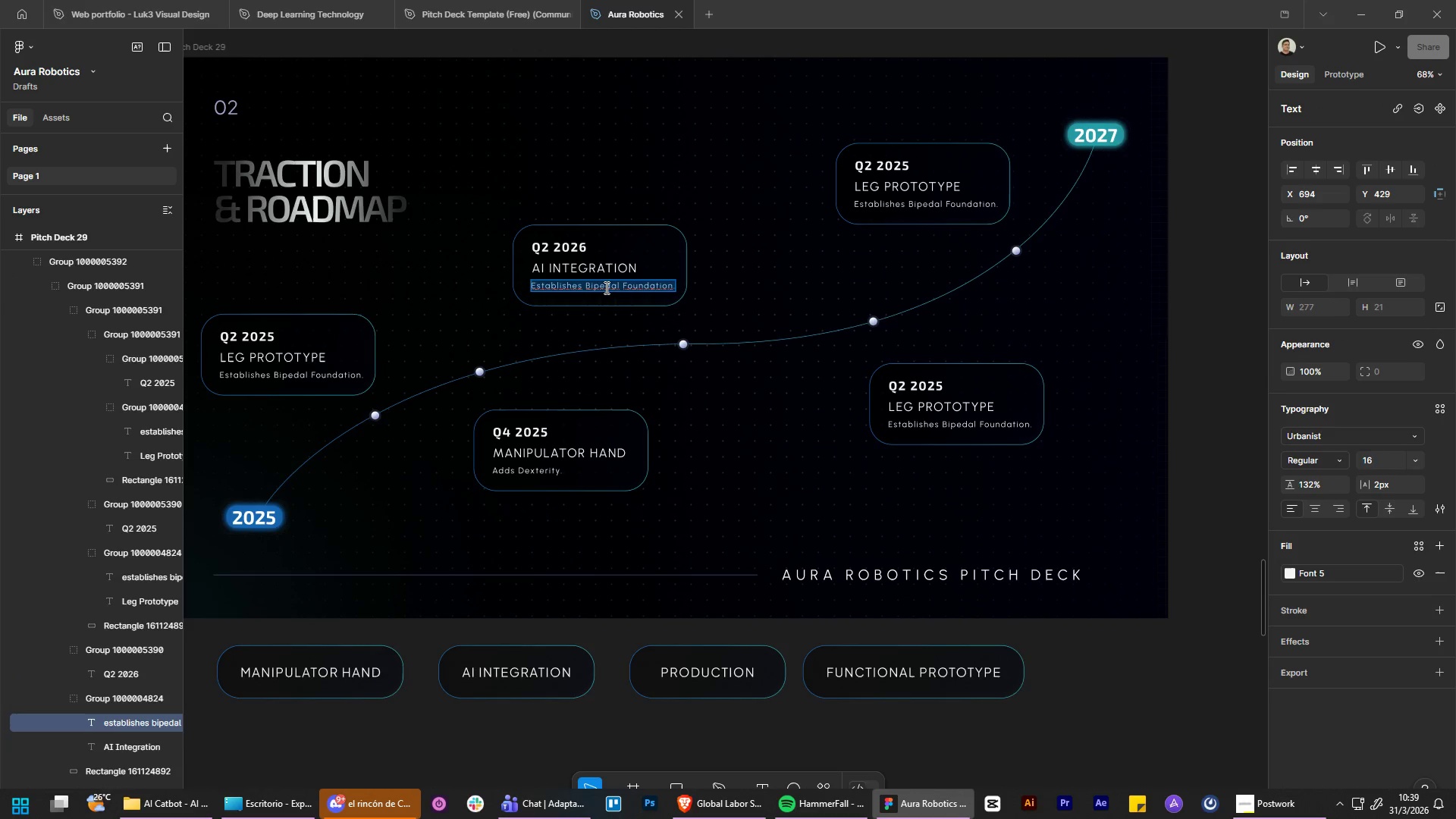 
key(Control+V)
 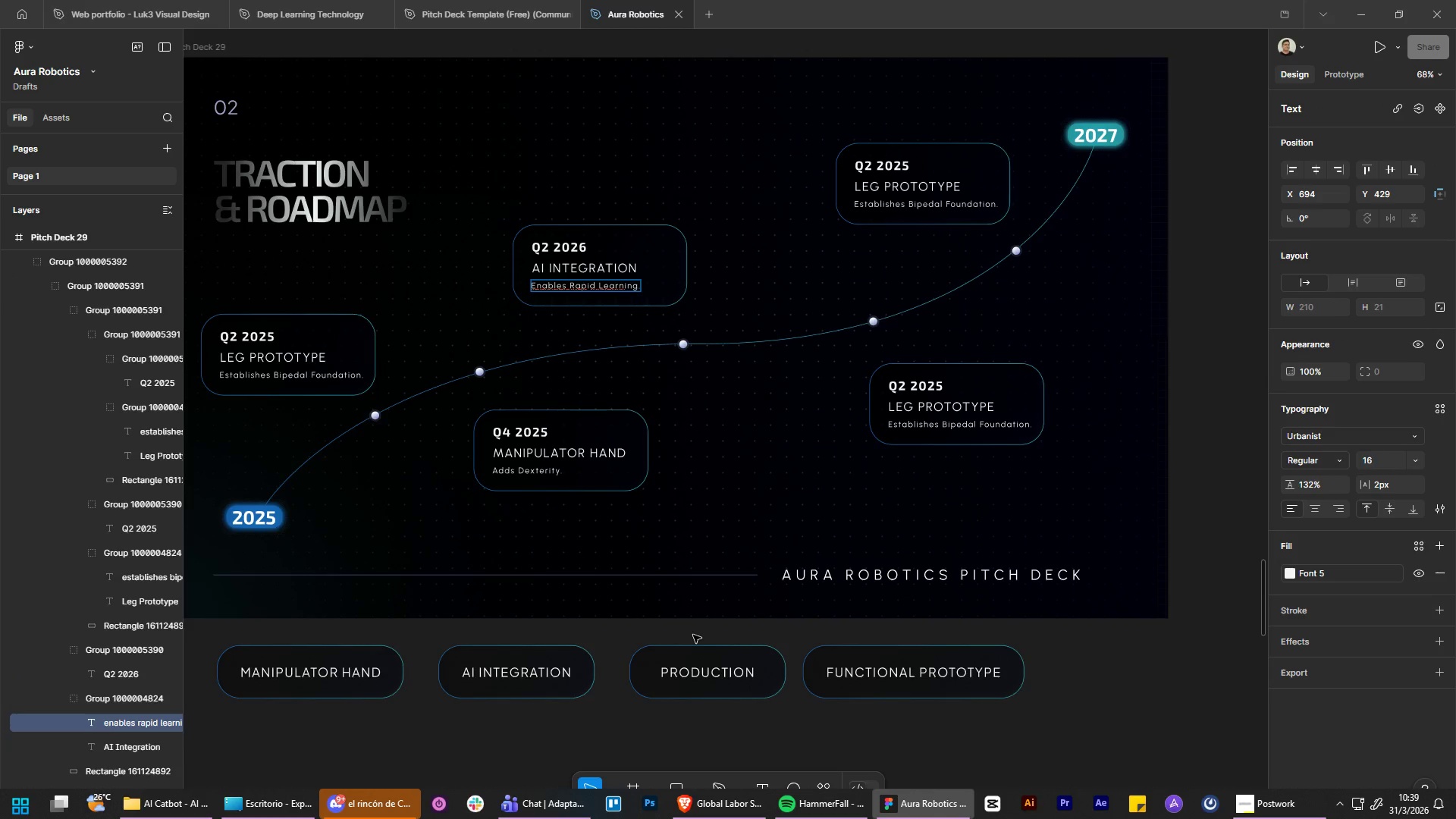 
left_click([693, 635])
 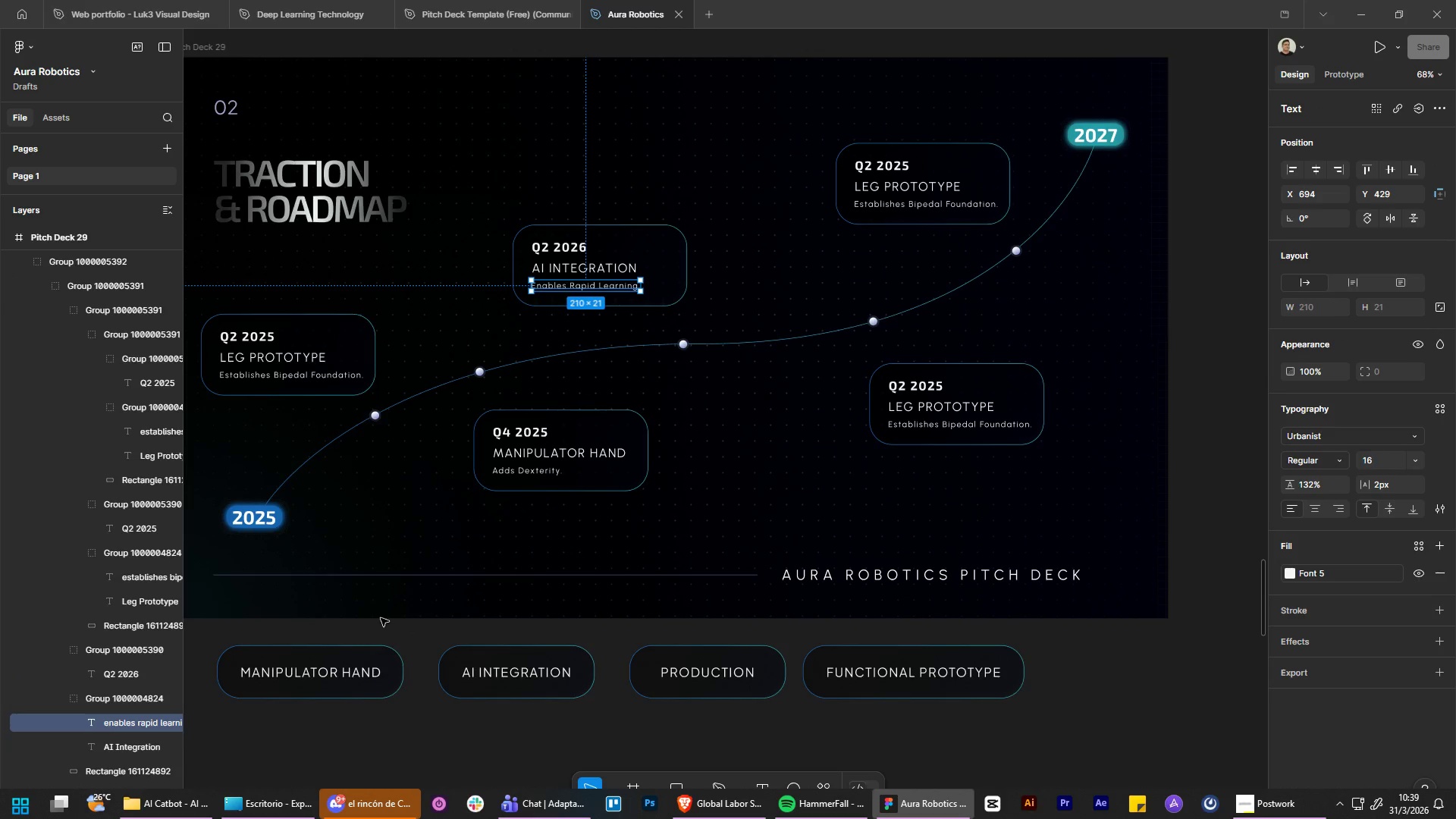 
left_click_drag(start_coordinate=[379, 620], to_coordinate=[914, 729])
 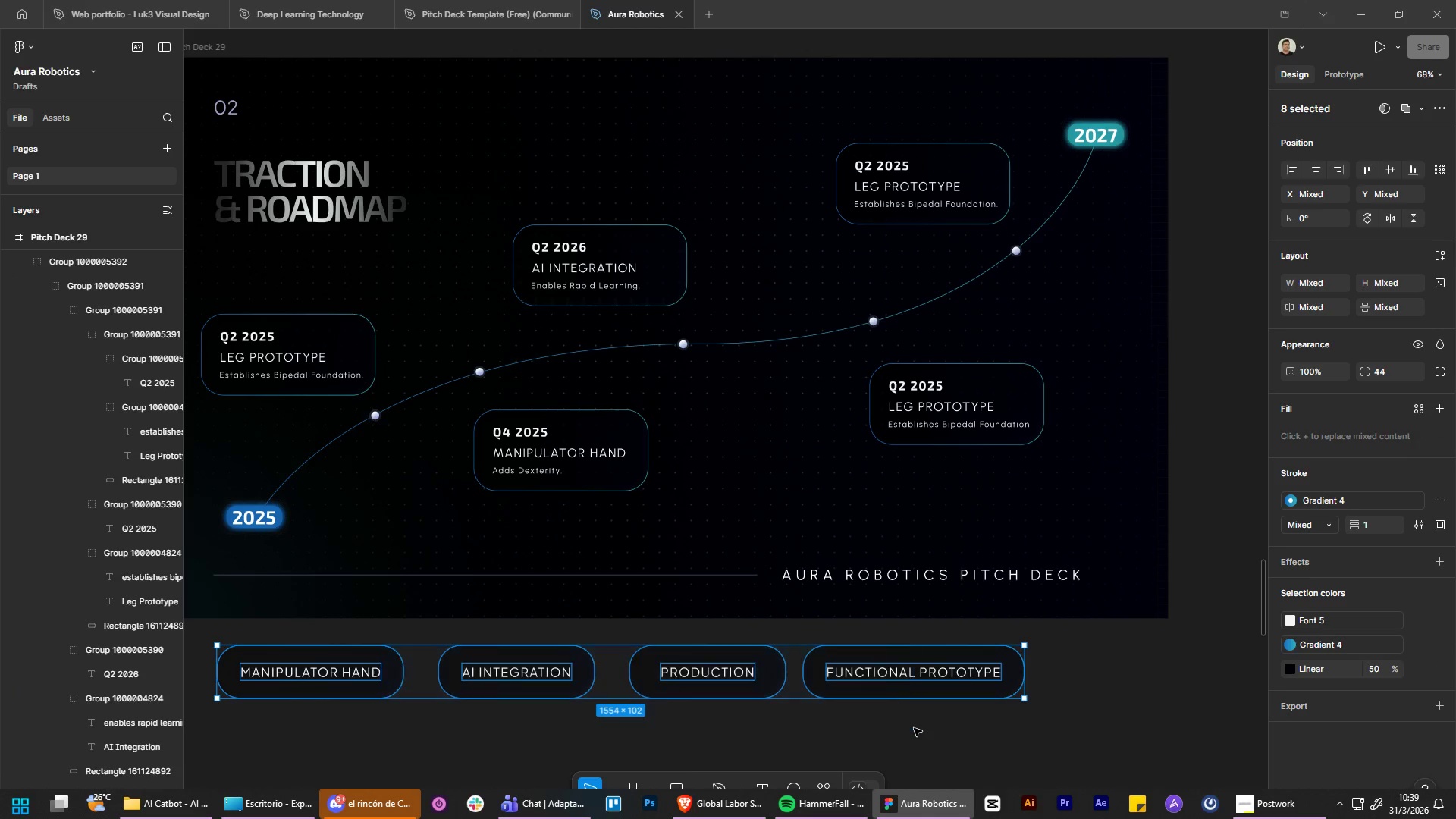 
key(Control+X)
 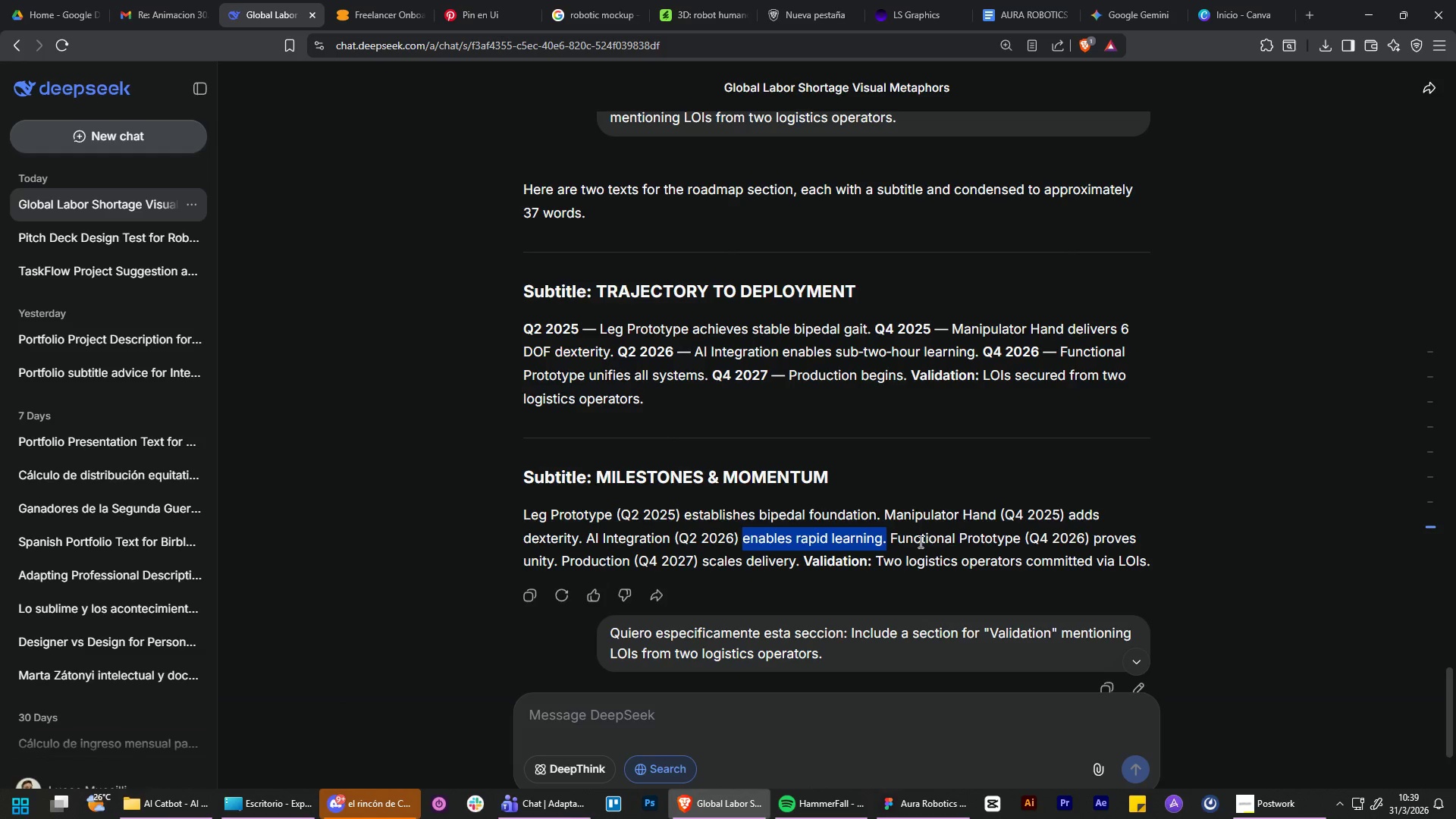 
left_click_drag(start_coordinate=[894, 536], to_coordinate=[980, 532])
 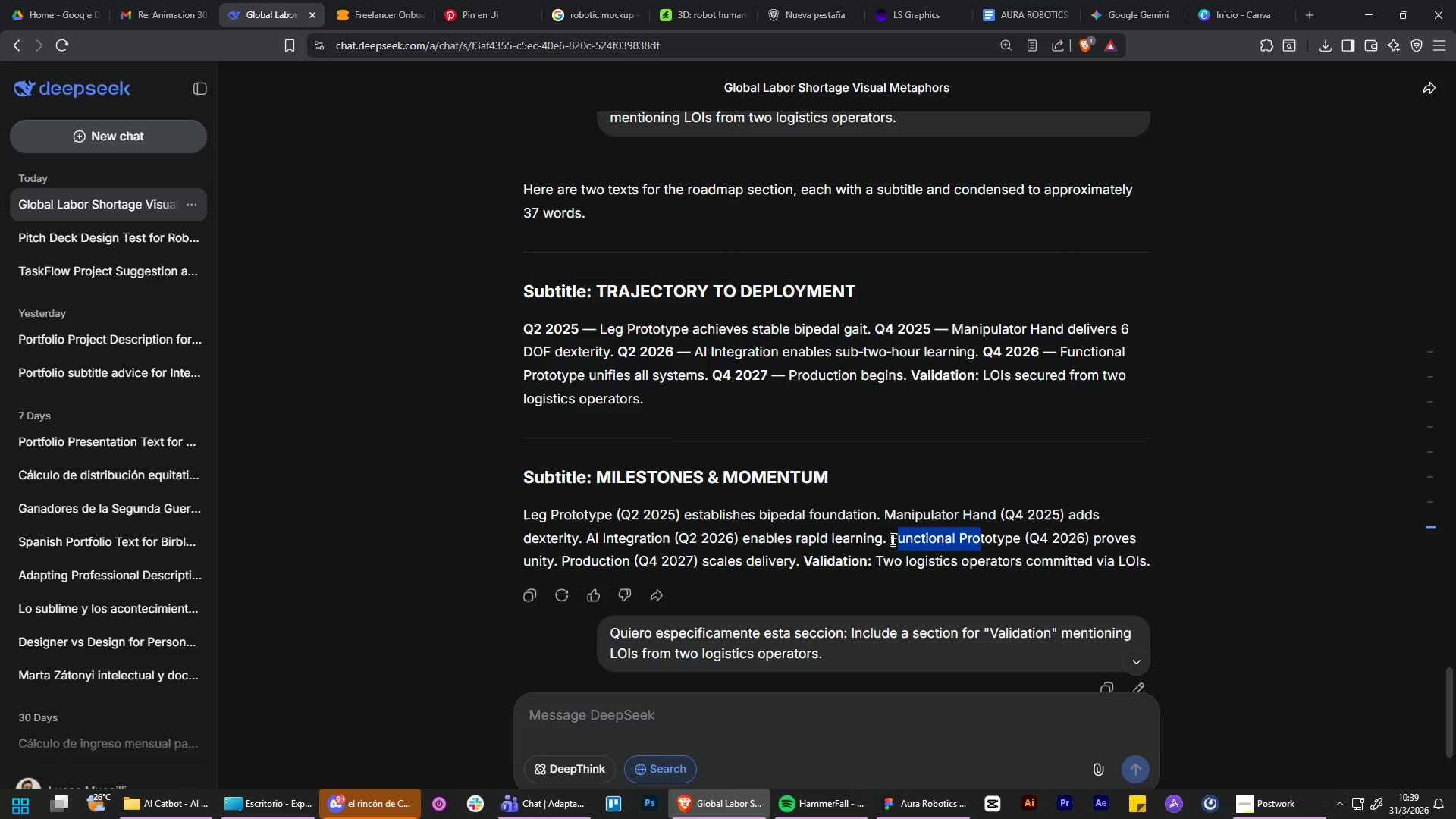 
left_click_drag(start_coordinate=[891, 539], to_coordinate=[1018, 538])
 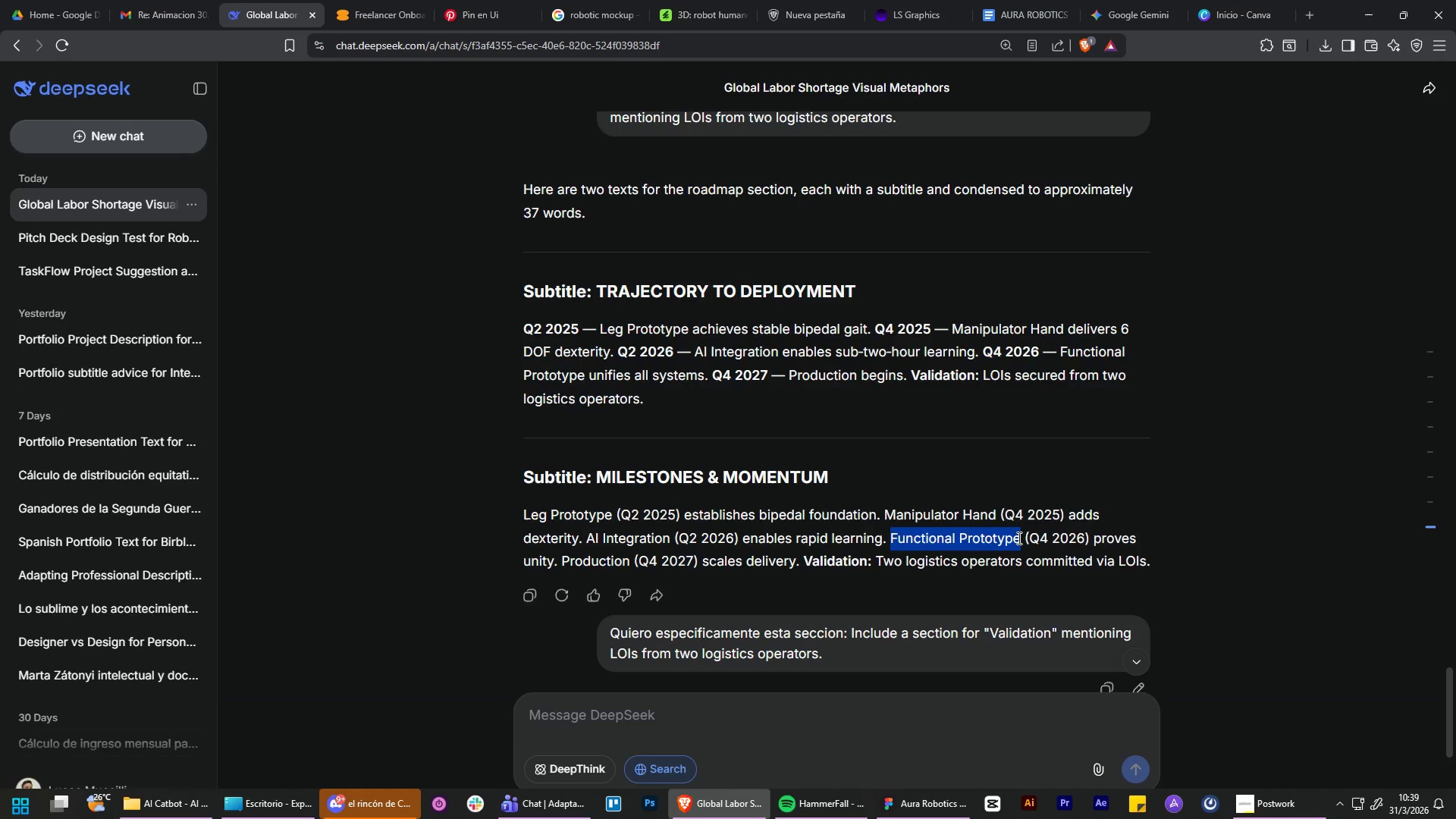 
key(Control+C)